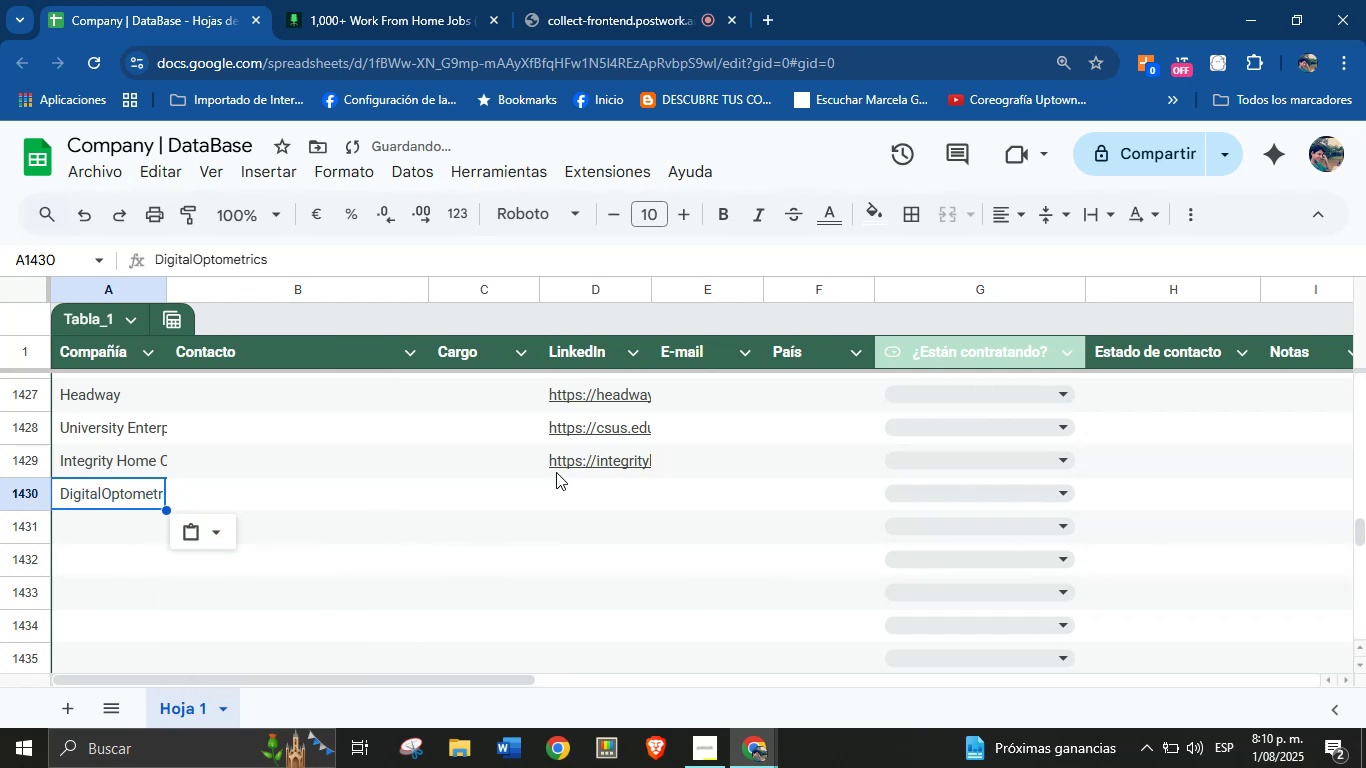 
left_click([566, 487])
 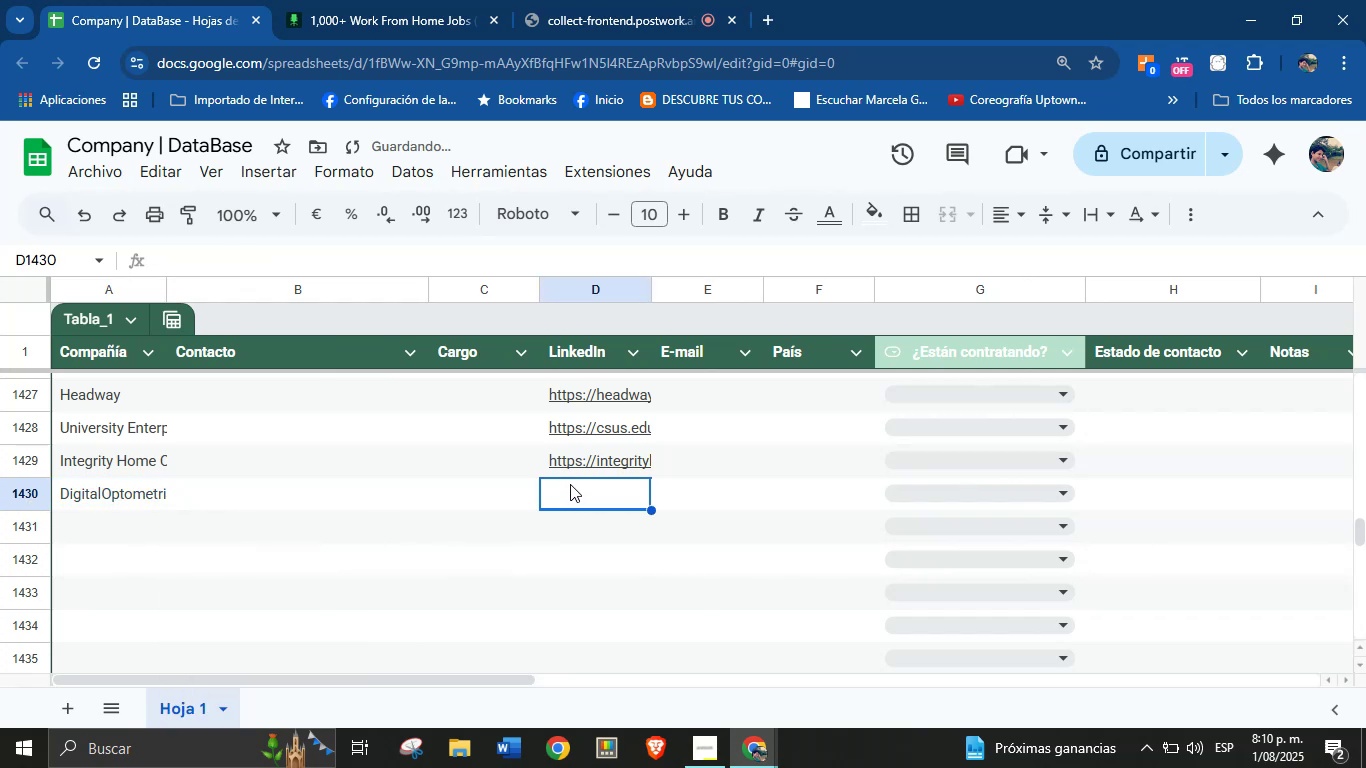 
left_click([390, 0])
 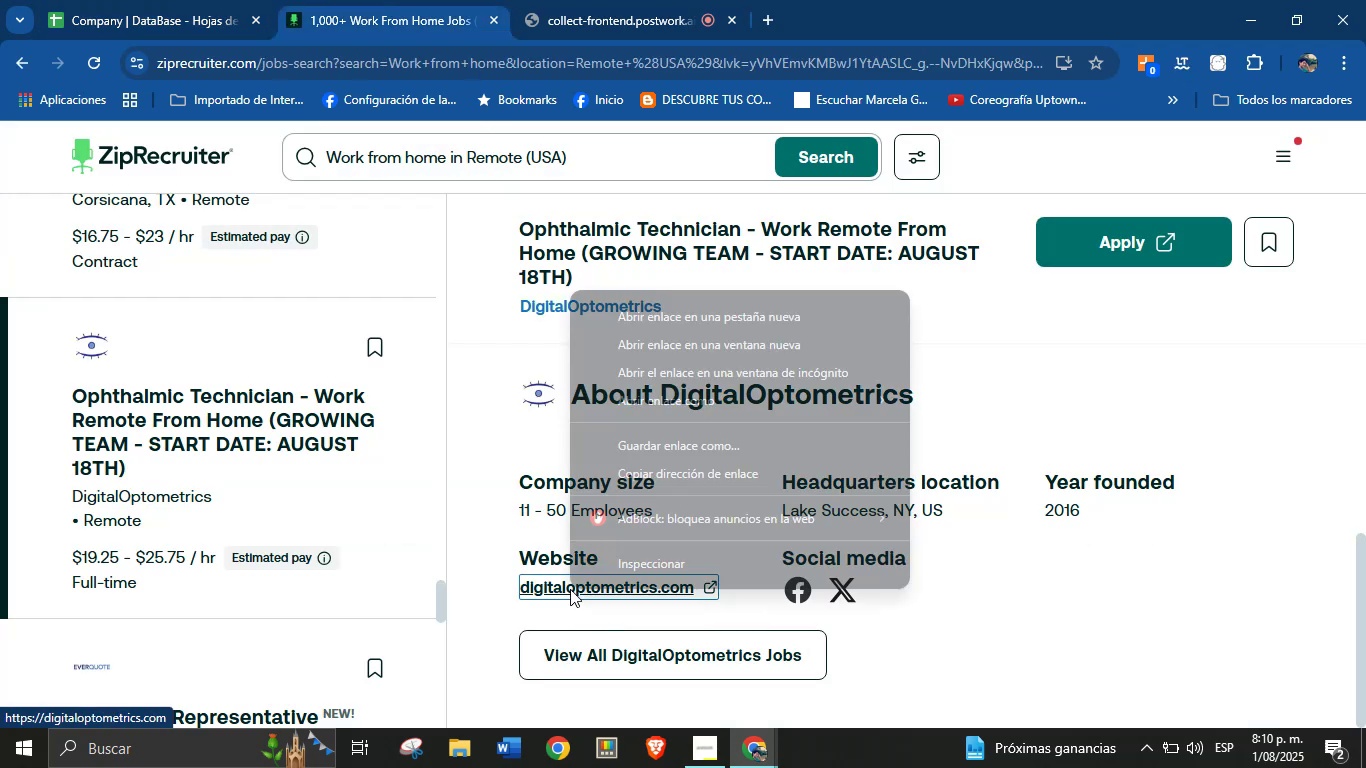 
left_click([689, 485])
 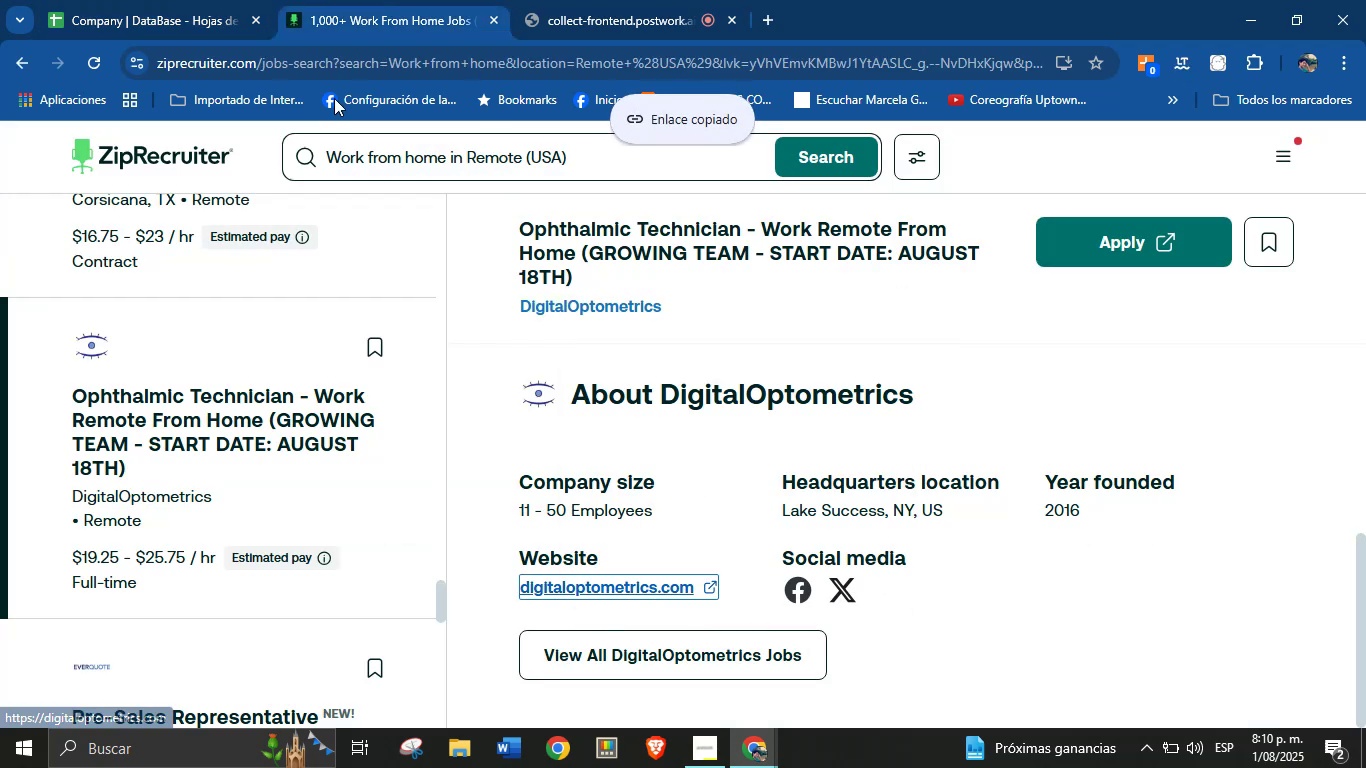 
left_click([205, 0])
 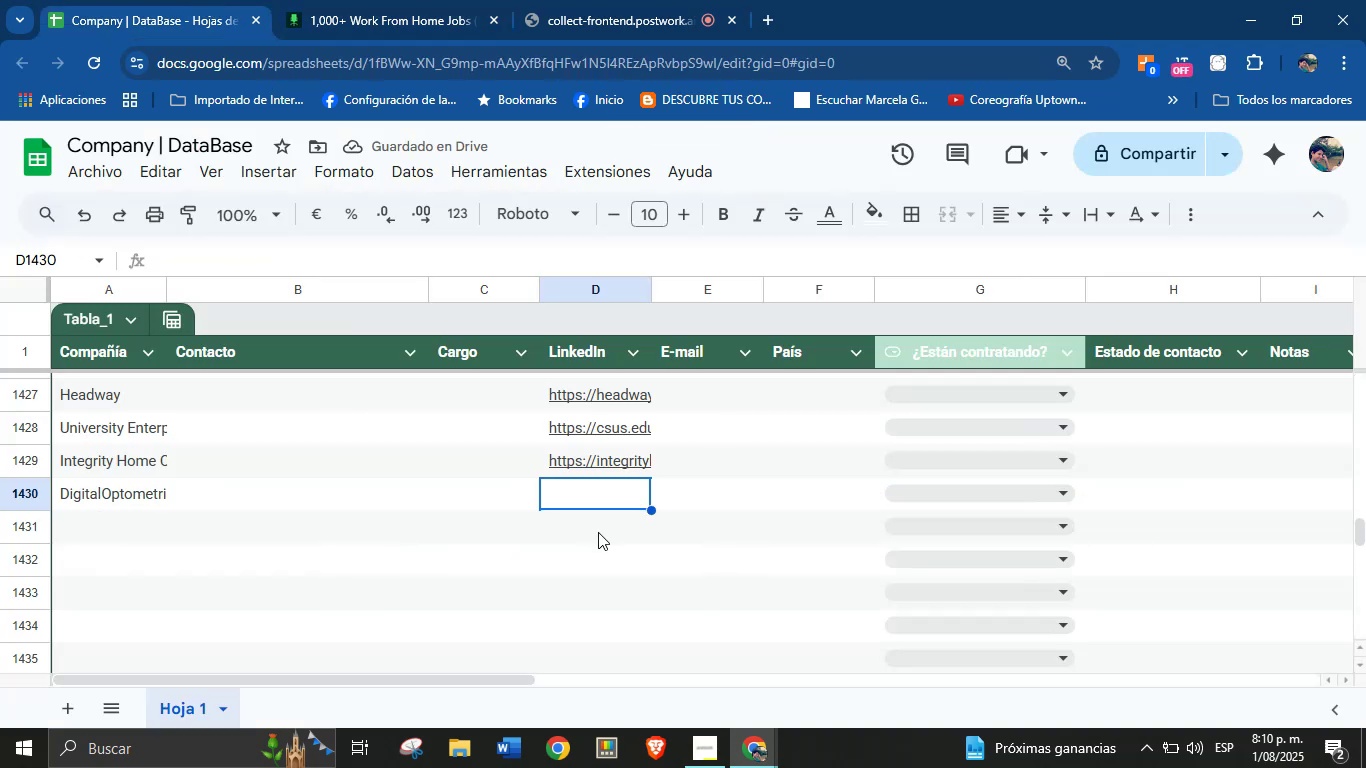 
left_click([596, 493])
 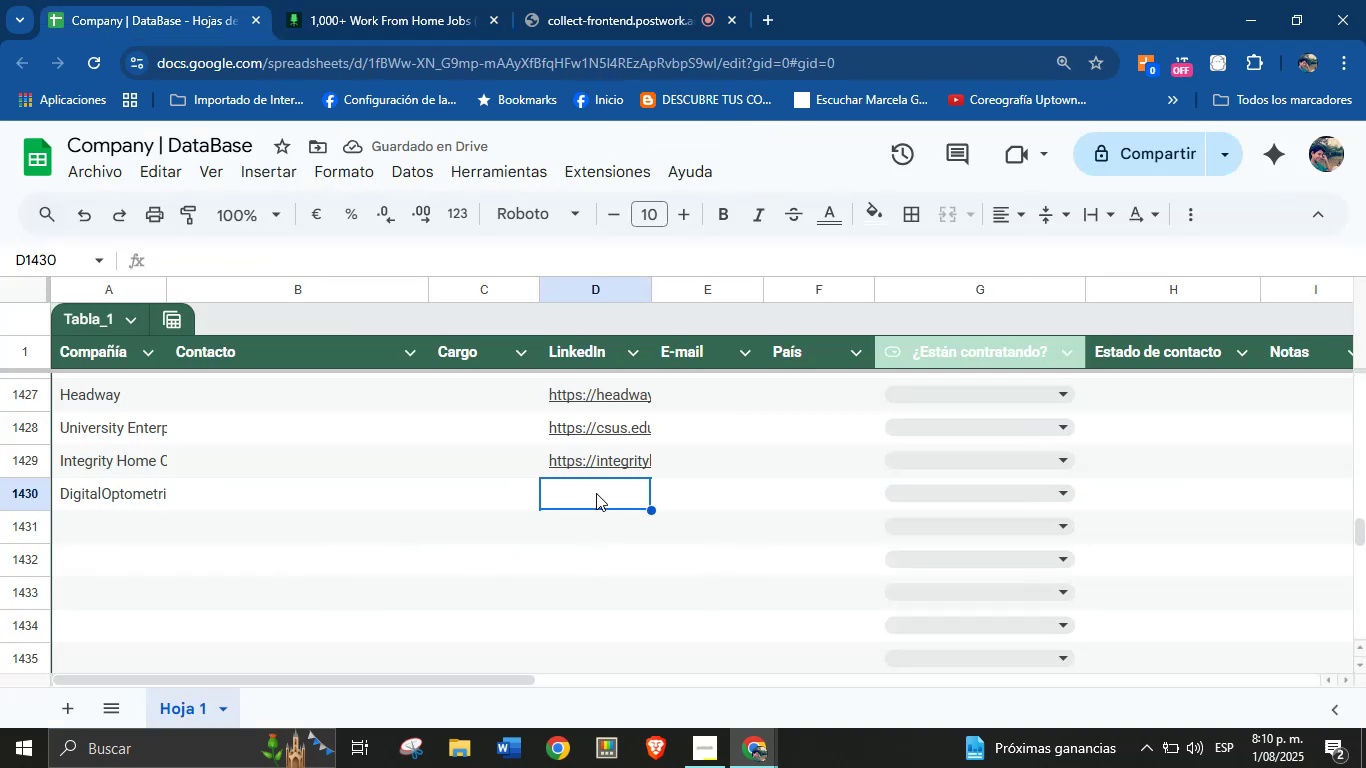 
key(Control+V)
 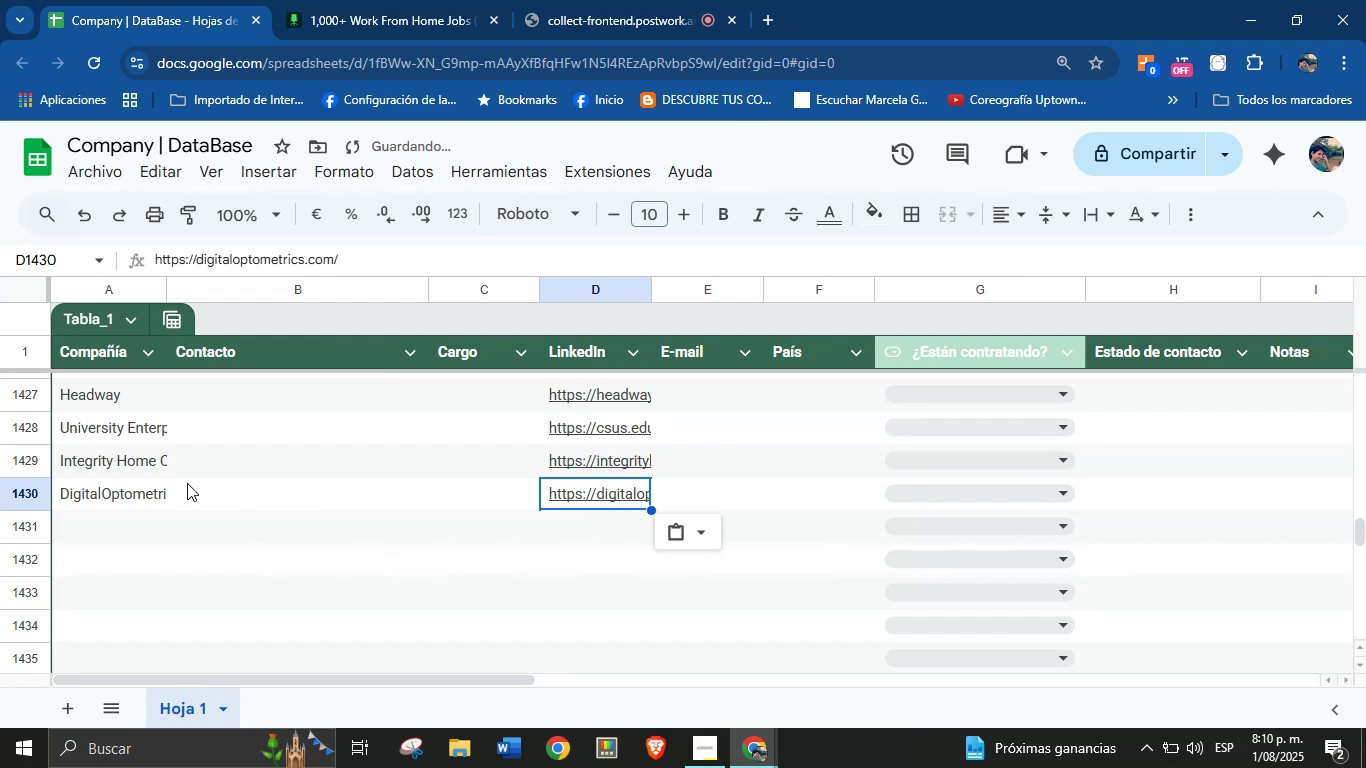 
left_click([100, 514])
 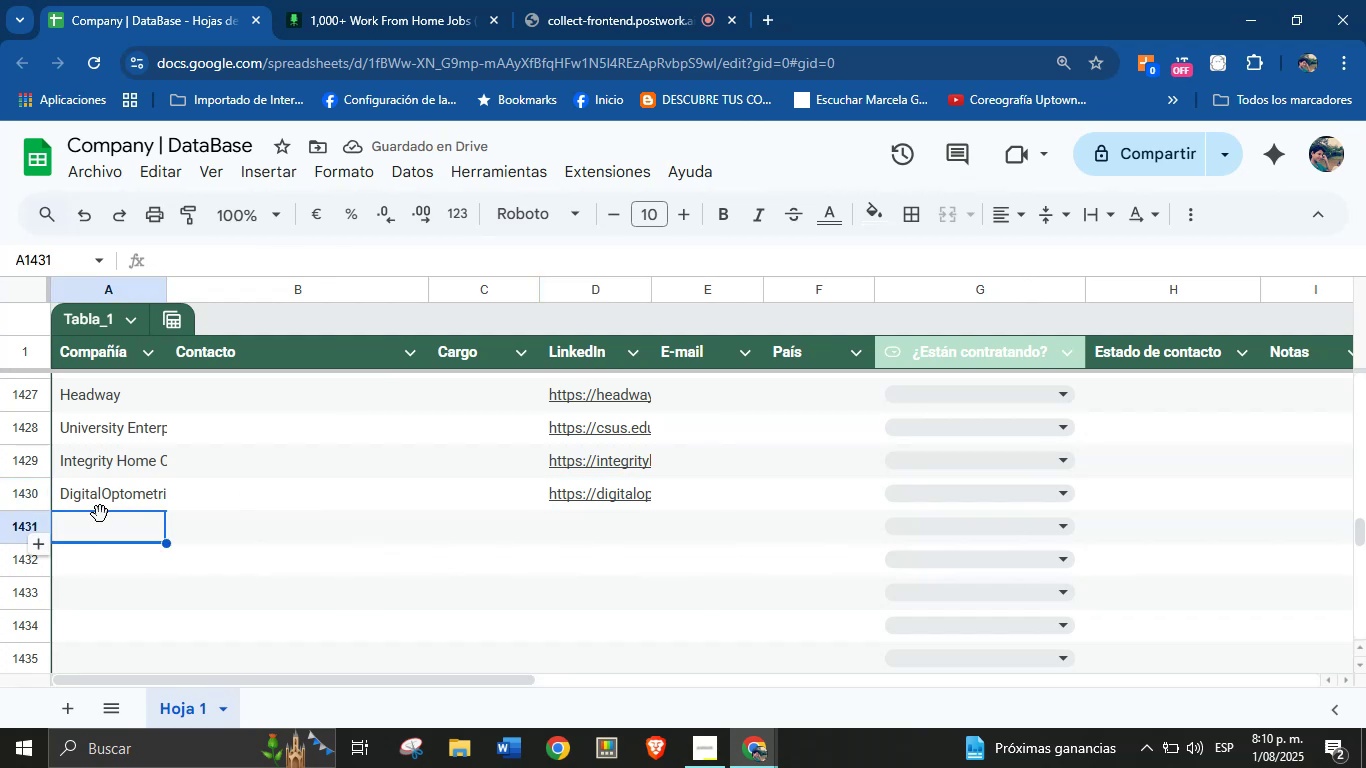 
left_click([368, 0])
 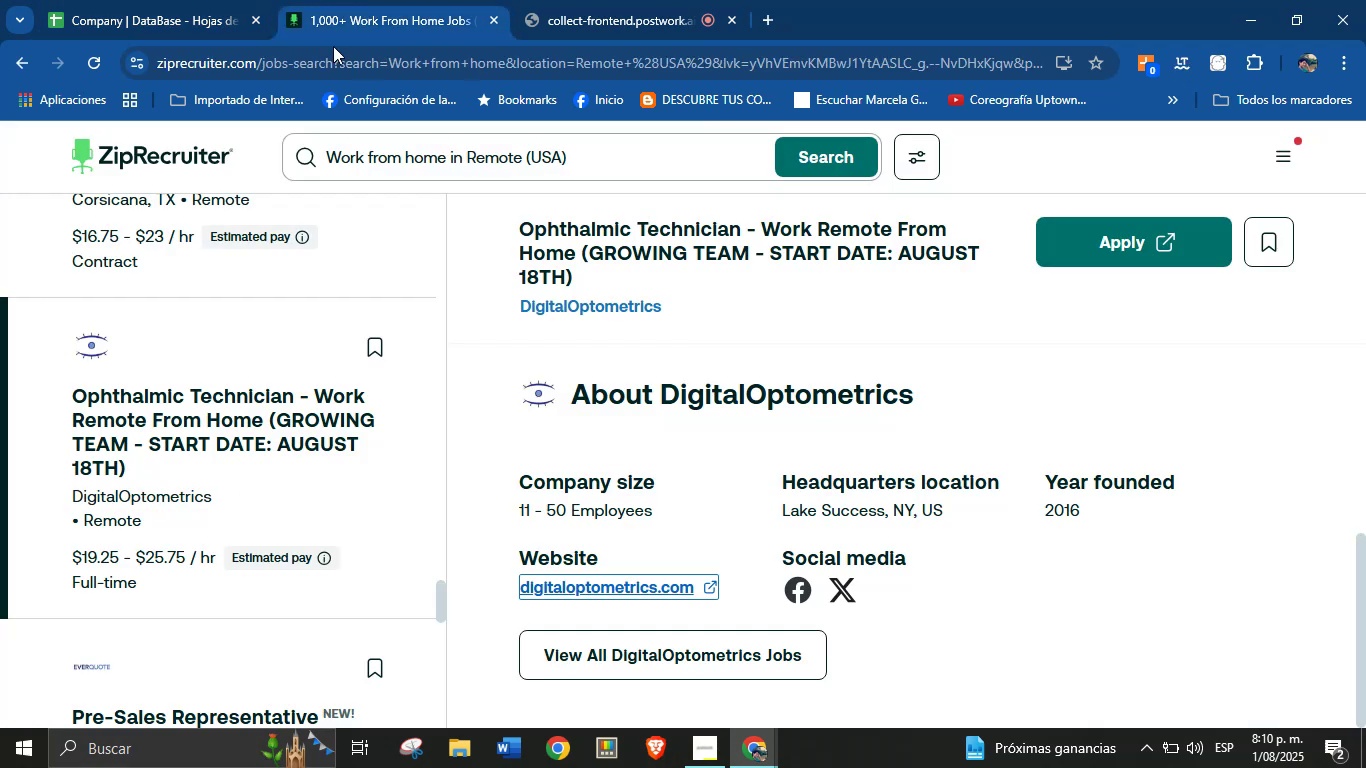 
left_click([195, 0])
 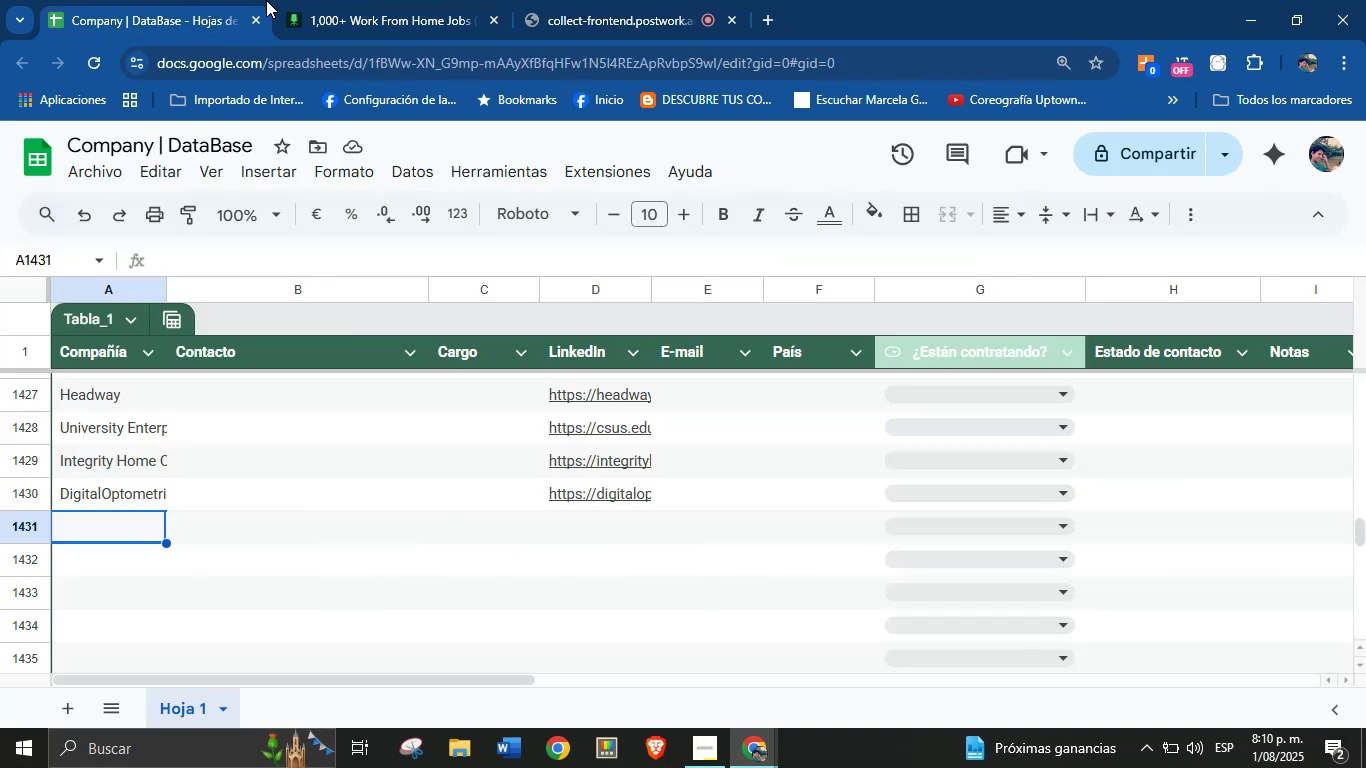 
left_click([330, 0])
 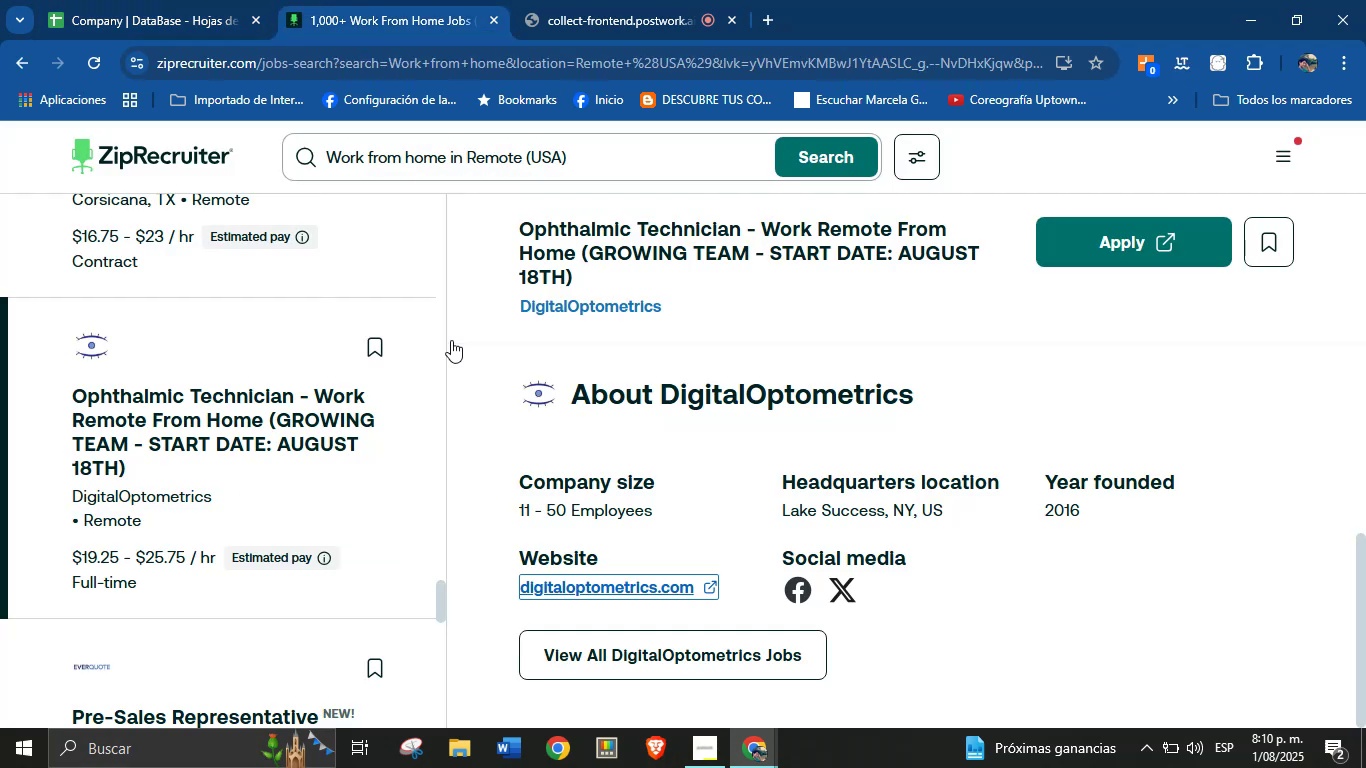 
scroll: coordinate [260, 574], scroll_direction: down, amount: 2.0
 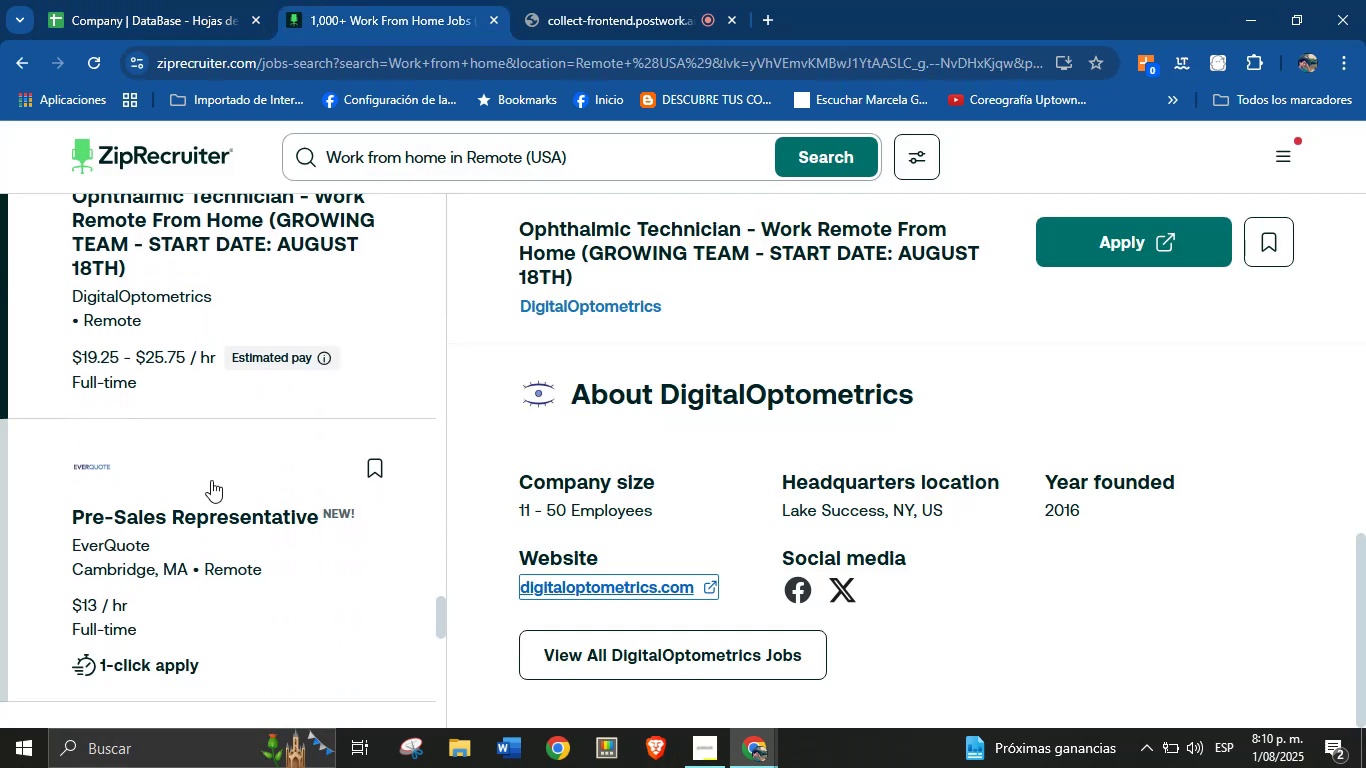 
left_click([173, 455])
 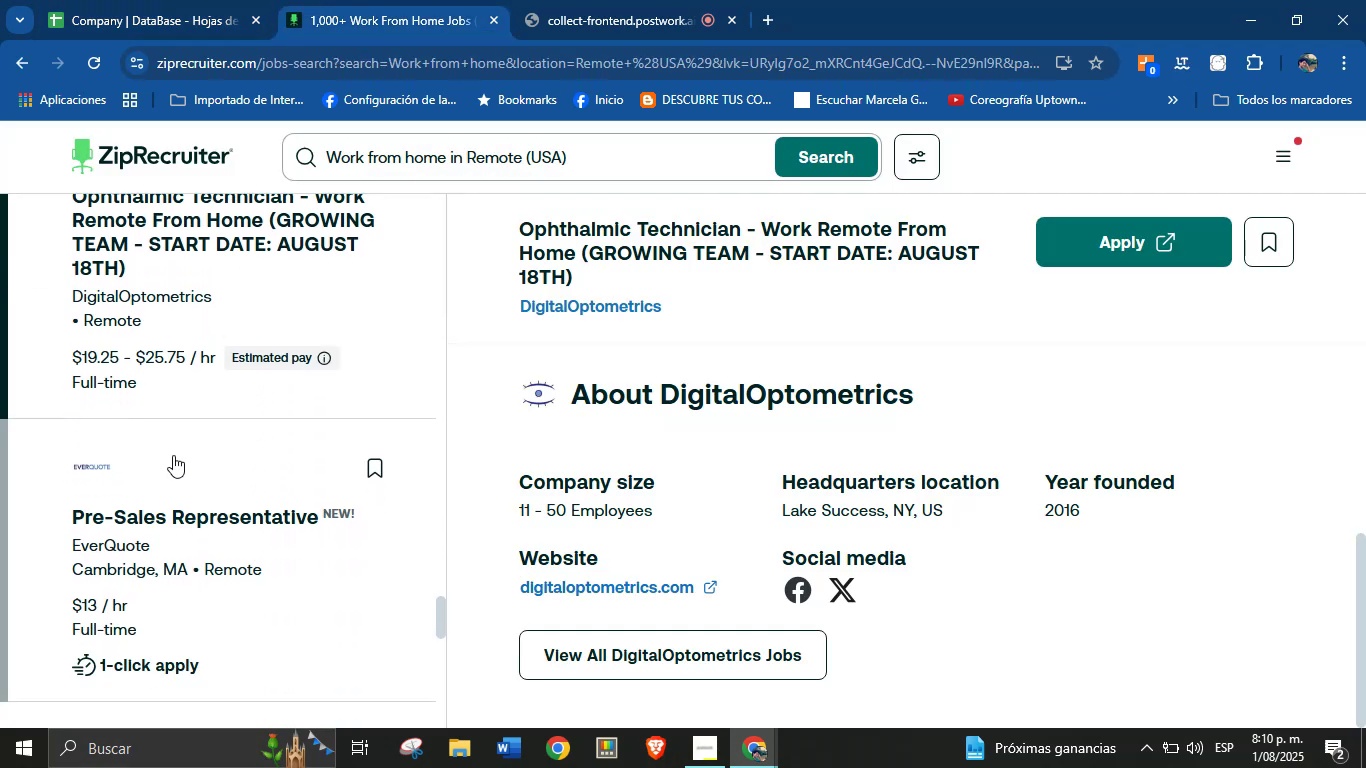 
scroll: coordinate [971, 529], scroll_direction: down, amount: 7.0
 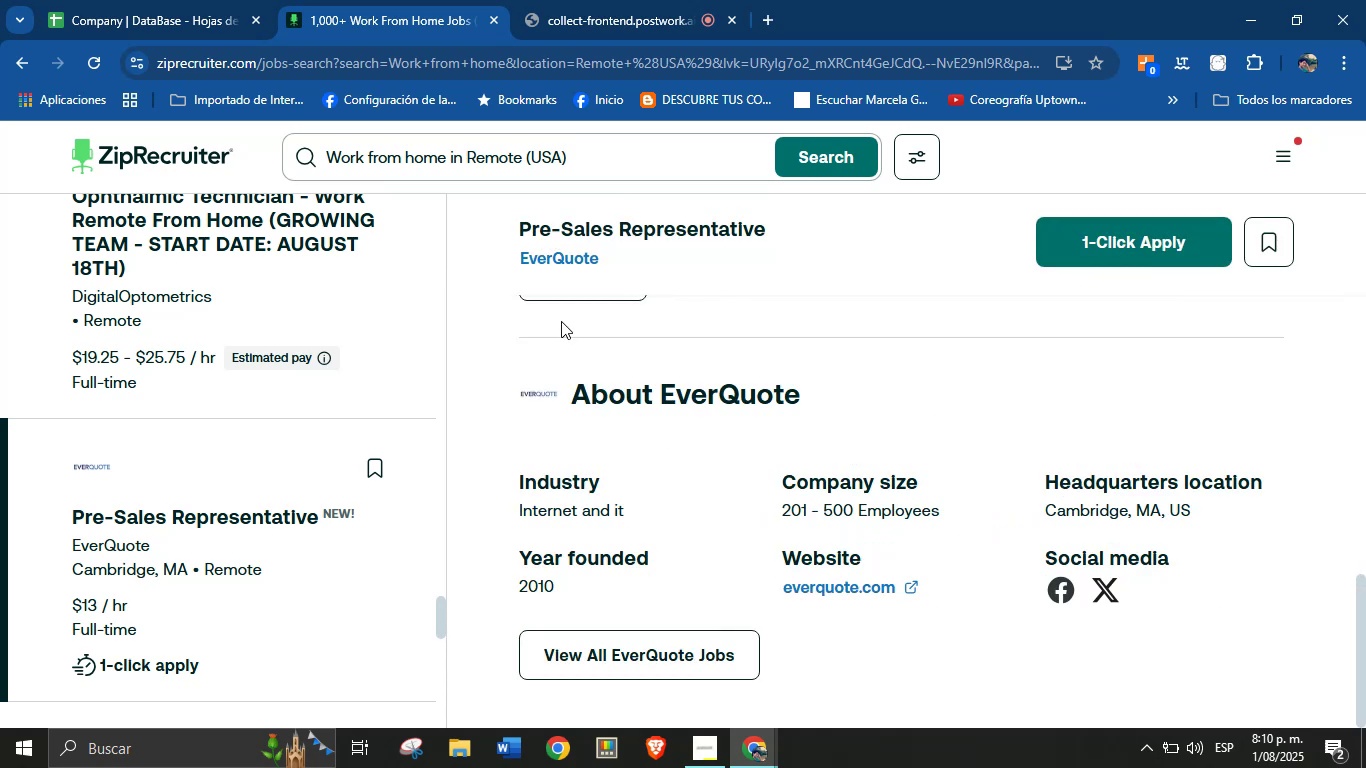 
left_click_drag(start_coordinate=[505, 264], to_coordinate=[604, 264])
 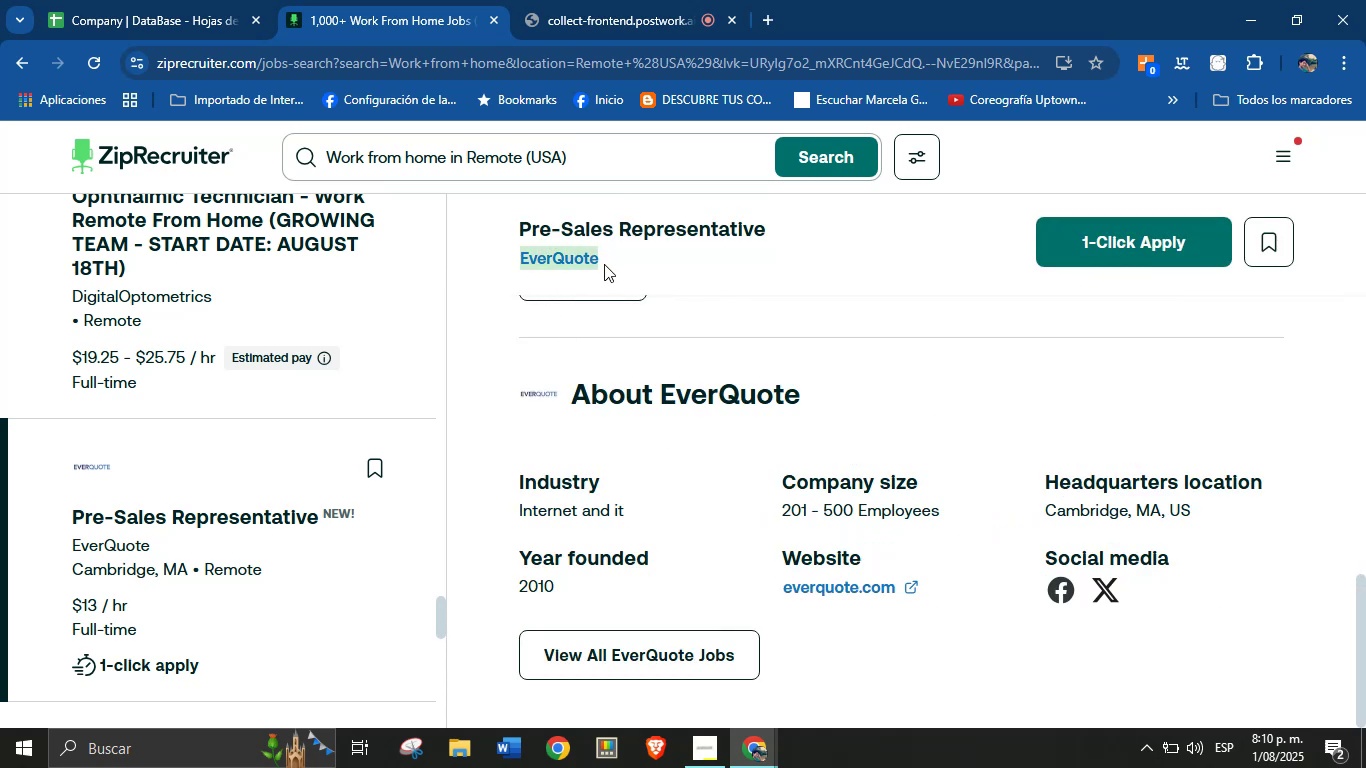 
key(Control+C)
 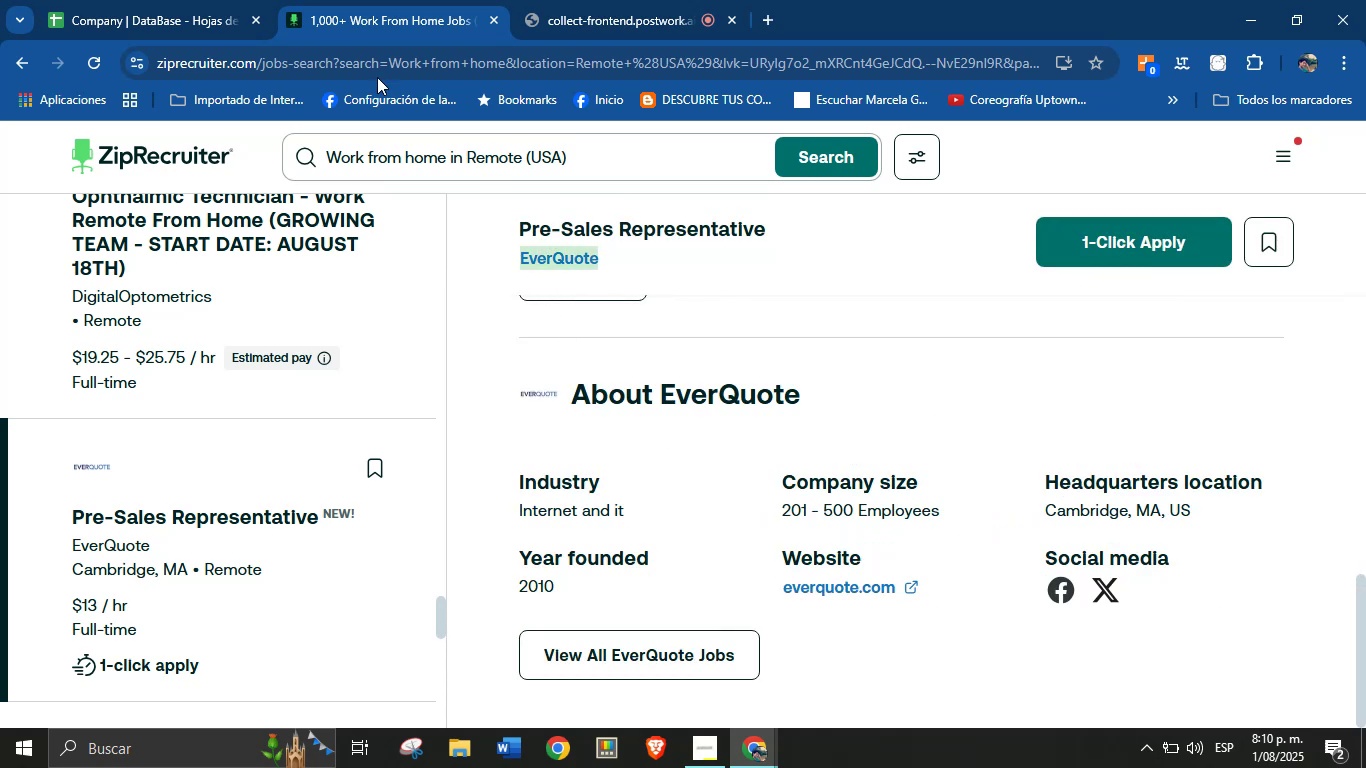 
left_click([222, 0])
 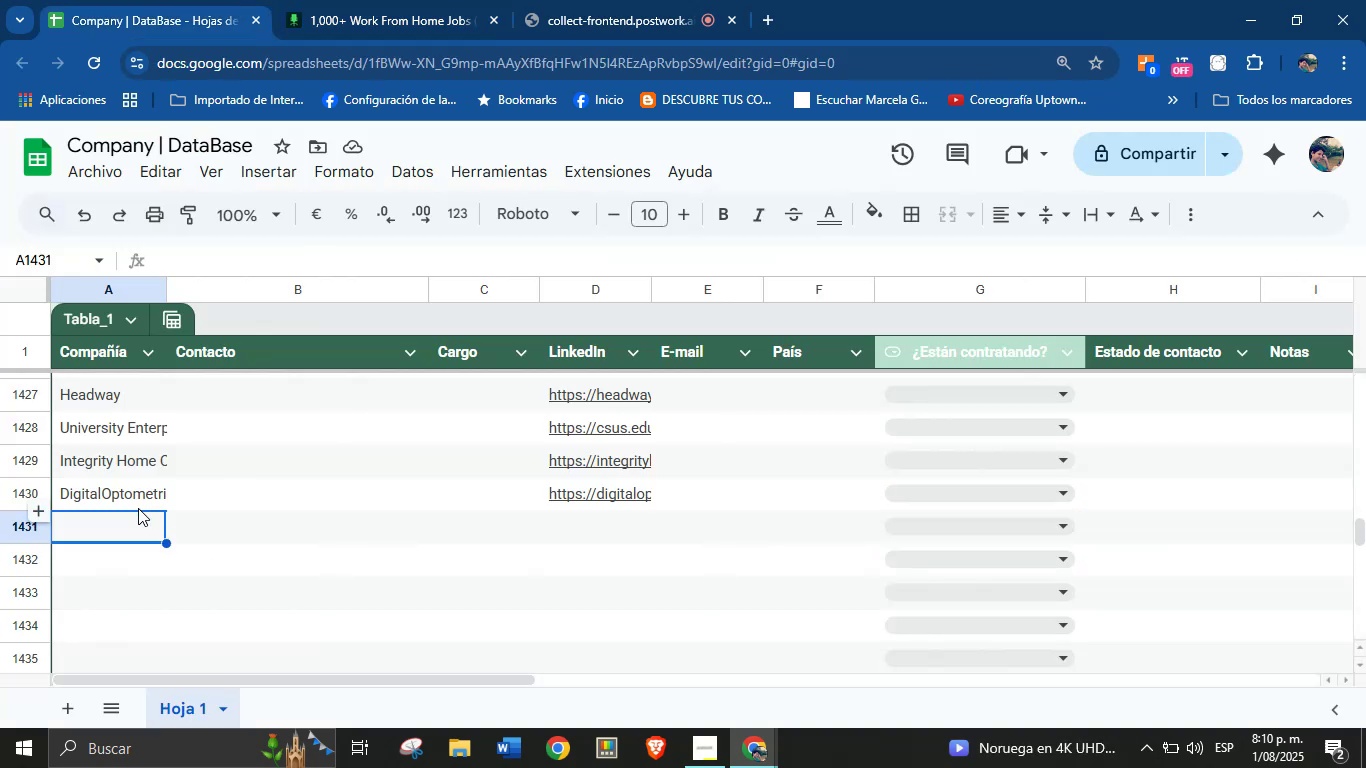 
left_click([130, 516])
 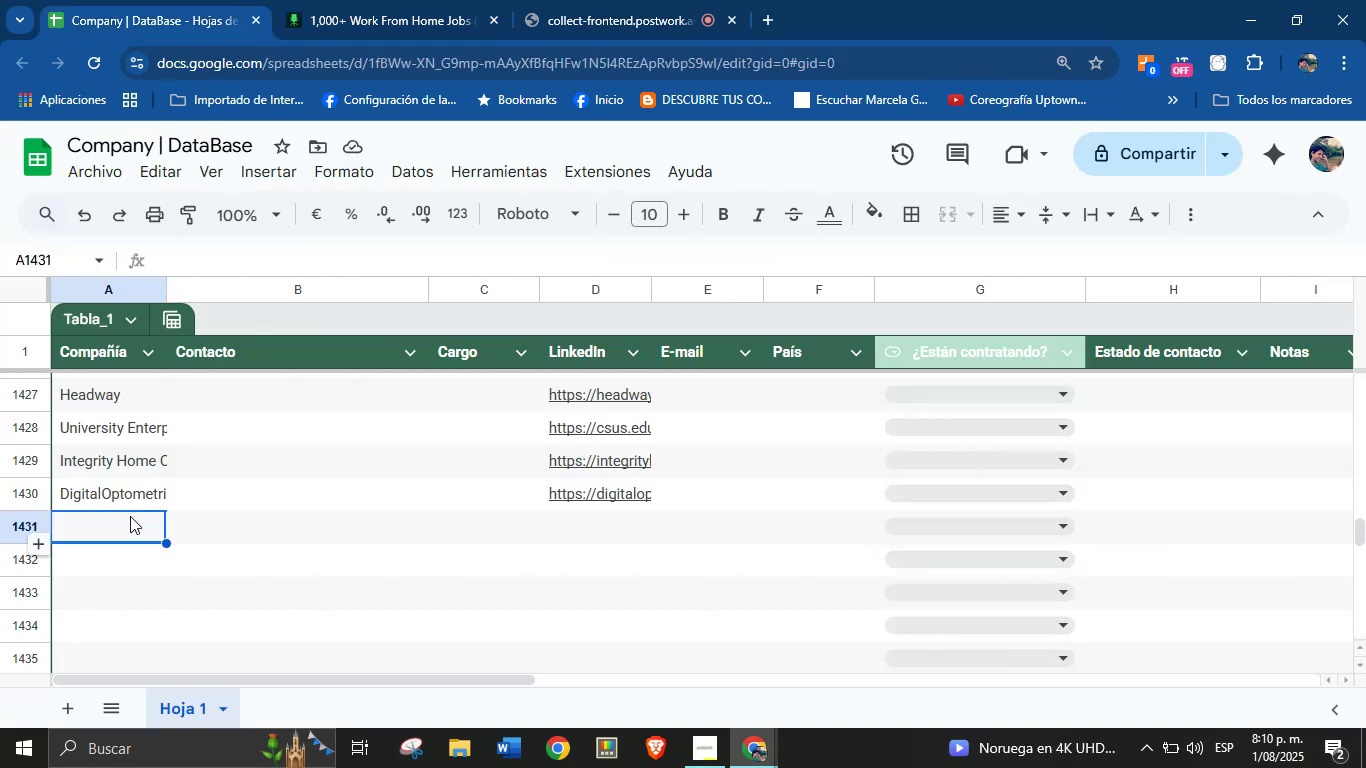 
key(Control+V)
 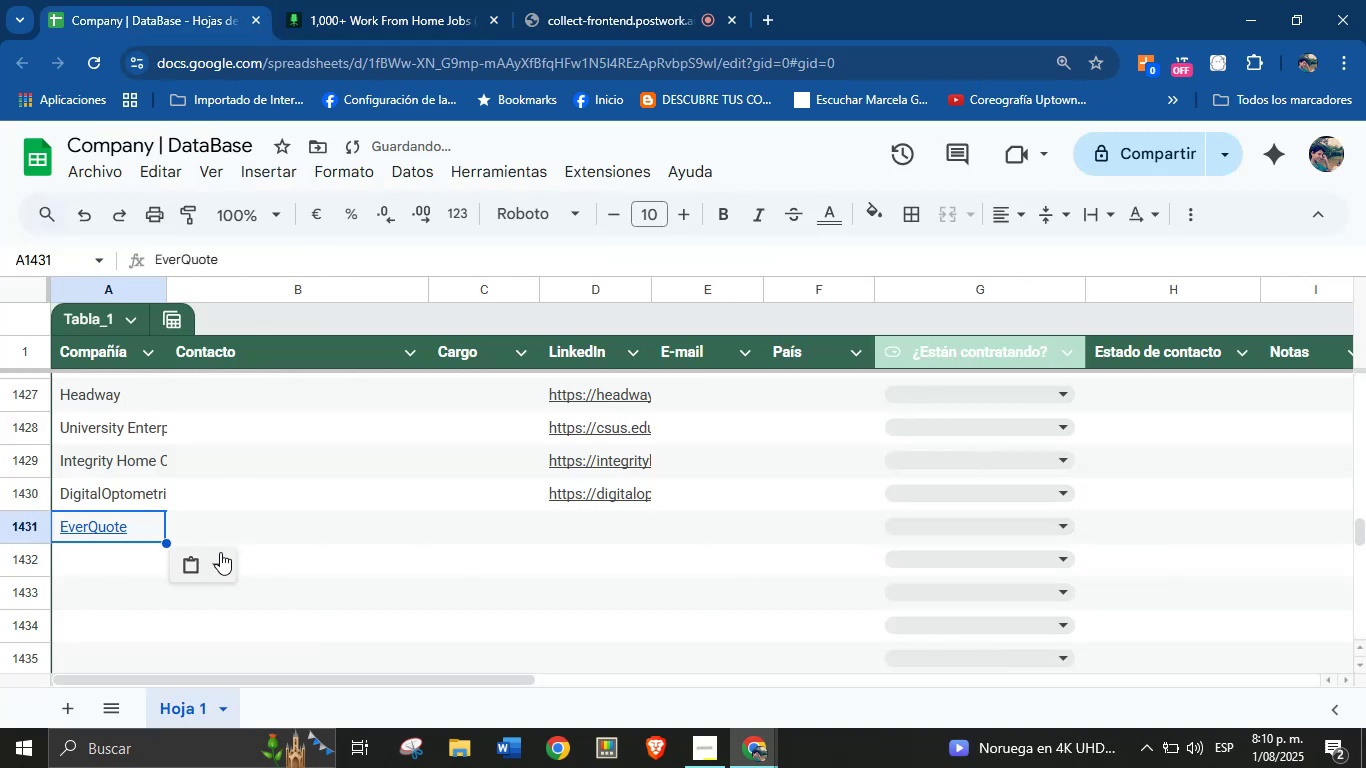 
left_click([220, 555])
 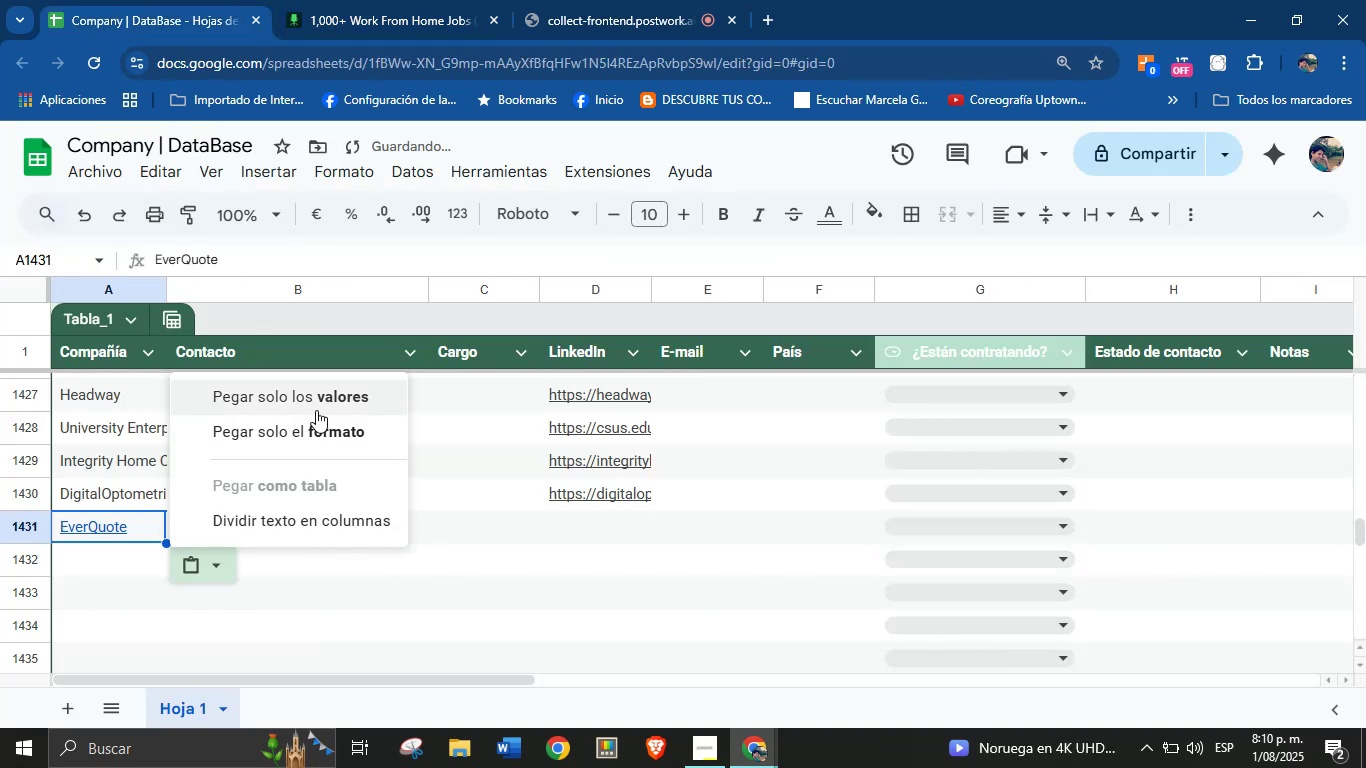 
left_click([318, 404])
 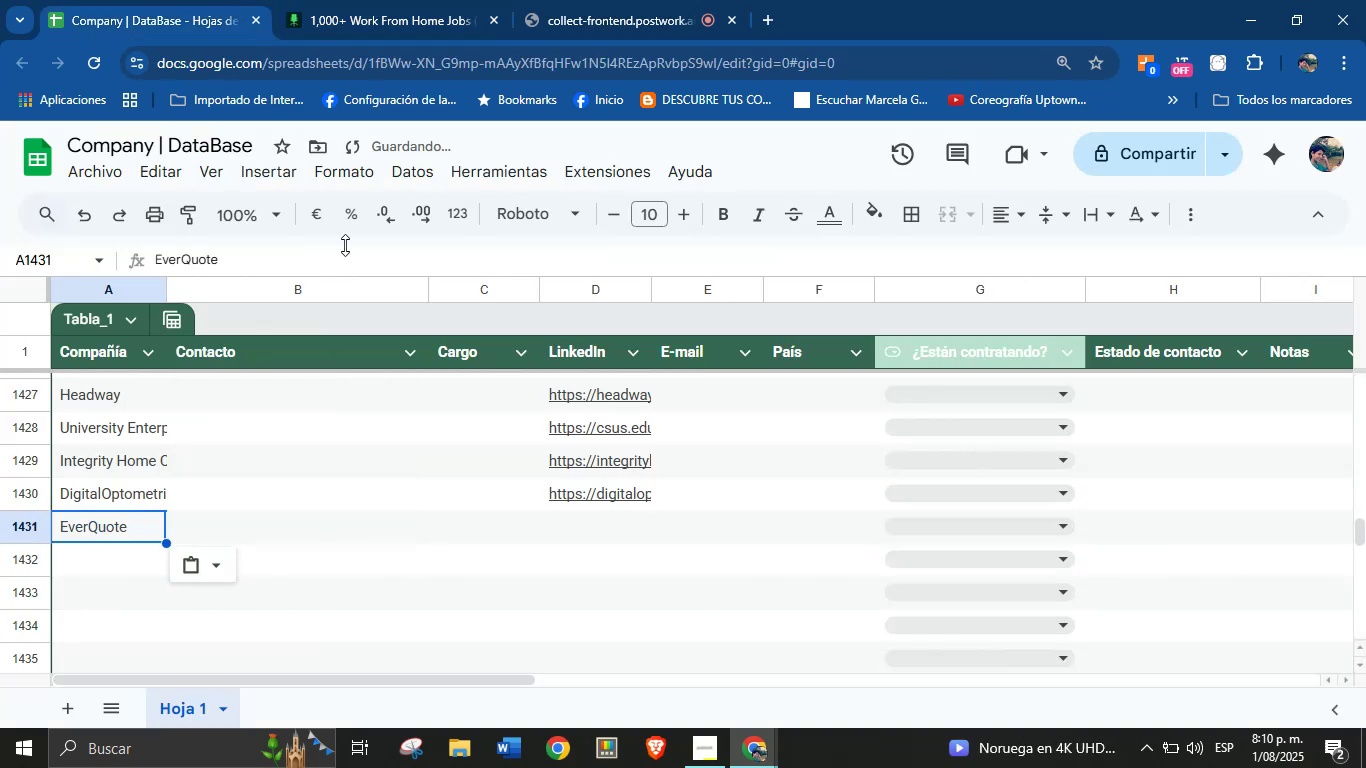 
left_click([389, 0])
 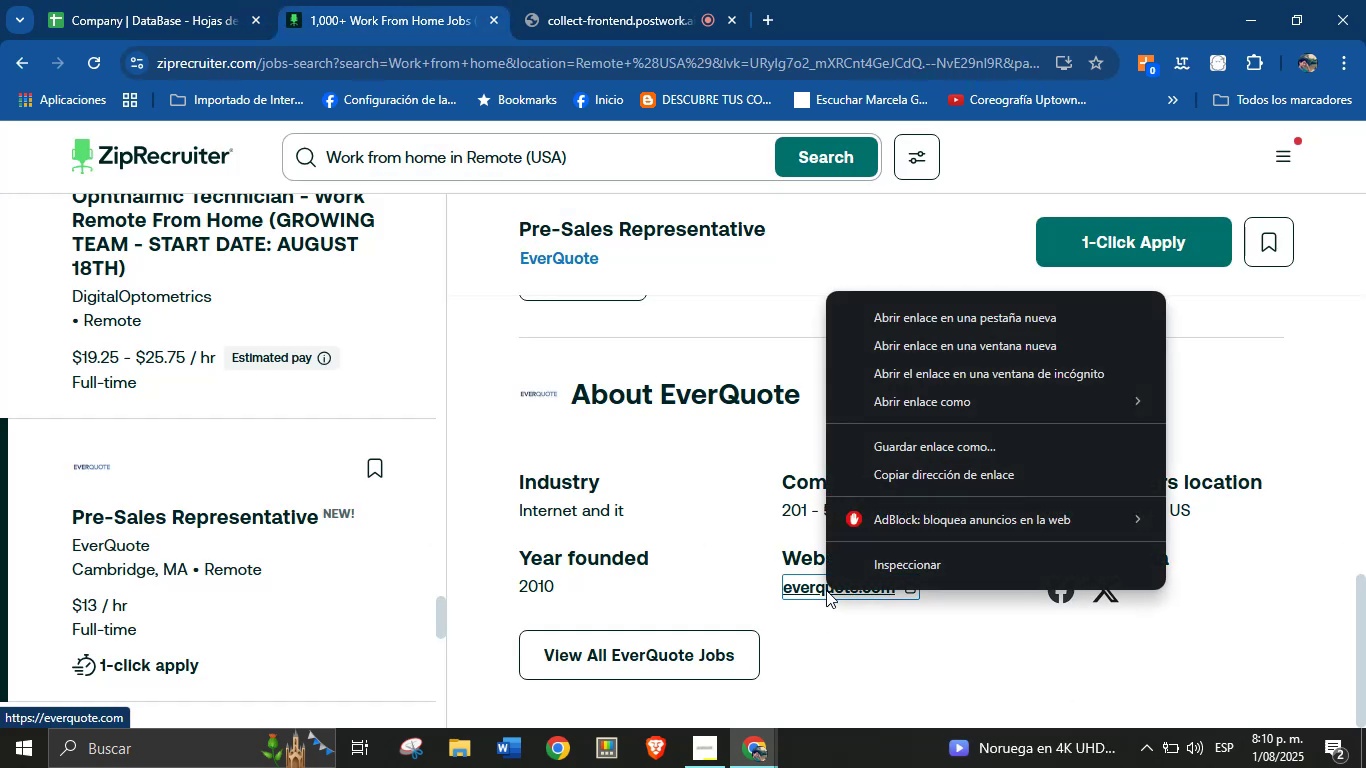 
left_click([939, 476])
 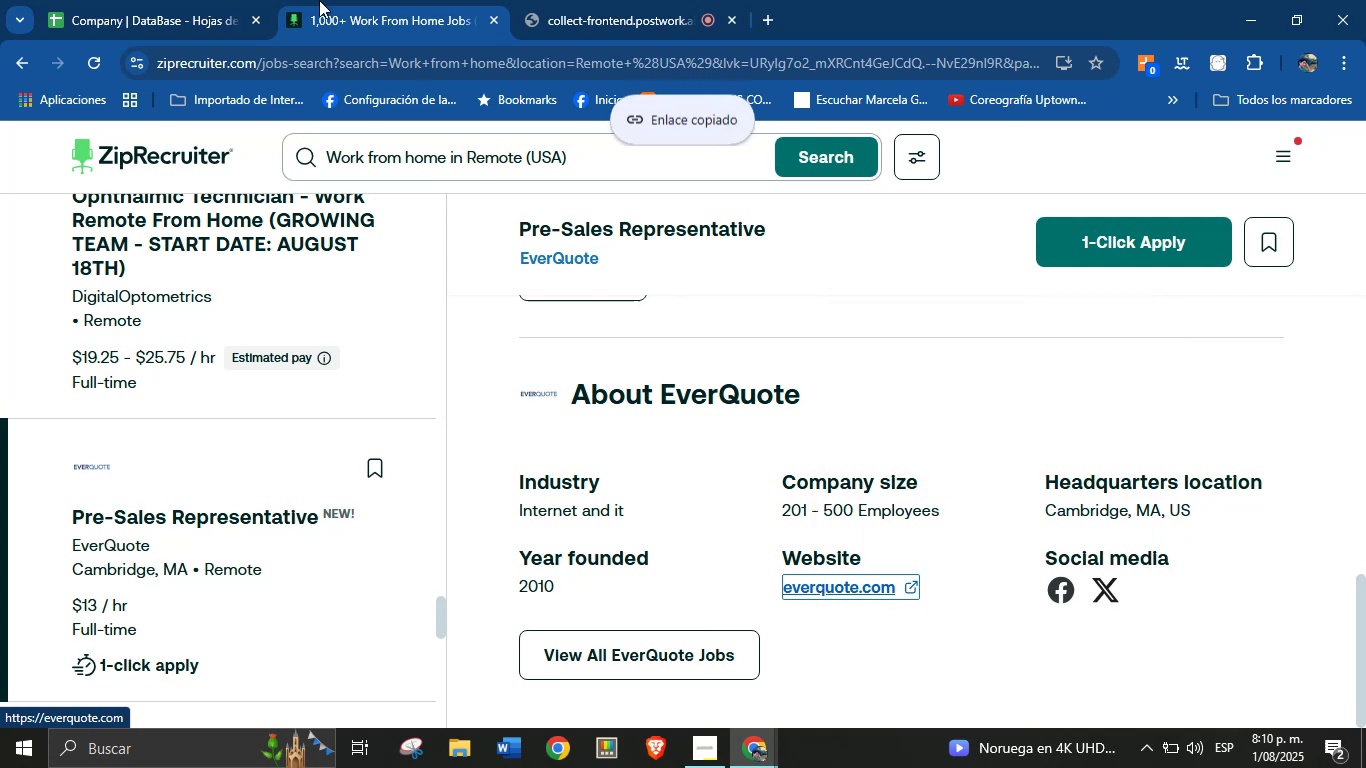 
left_click([202, 0])
 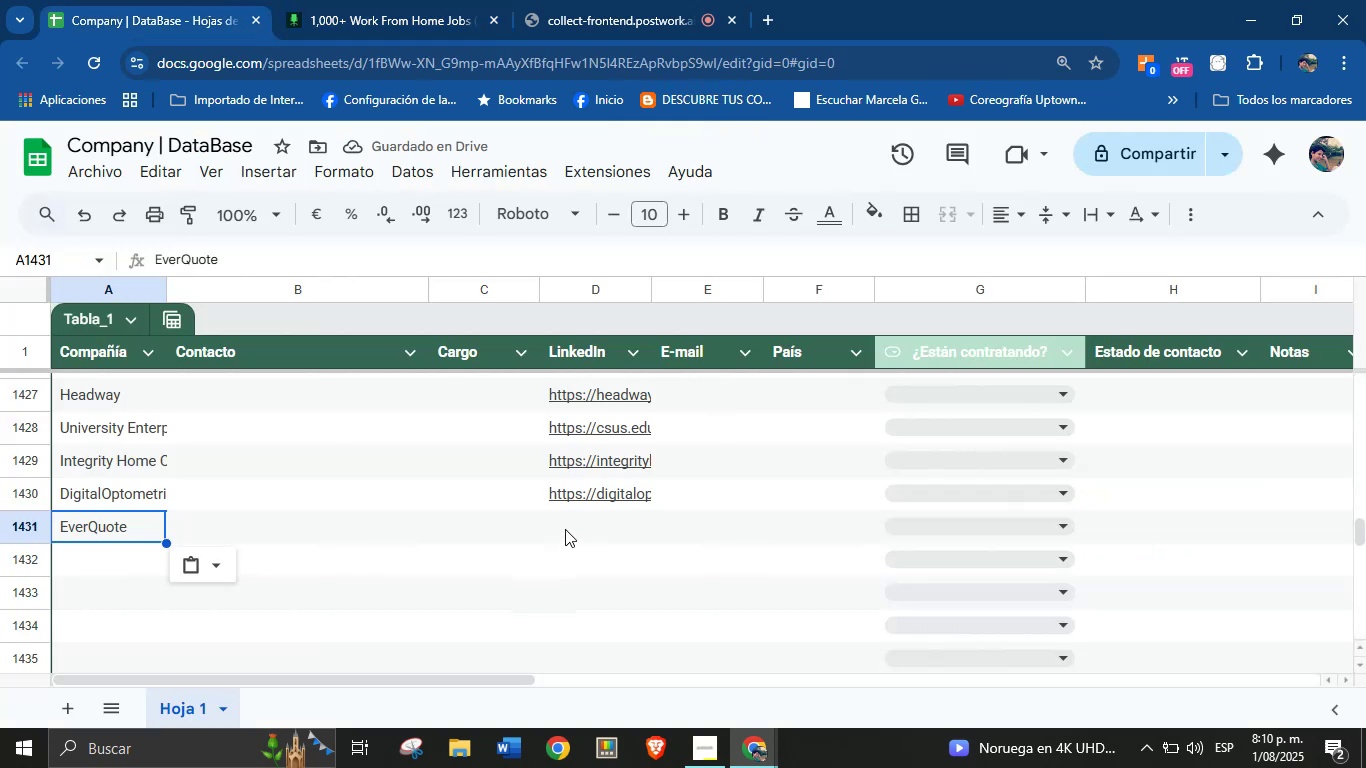 
key(Control+V)
 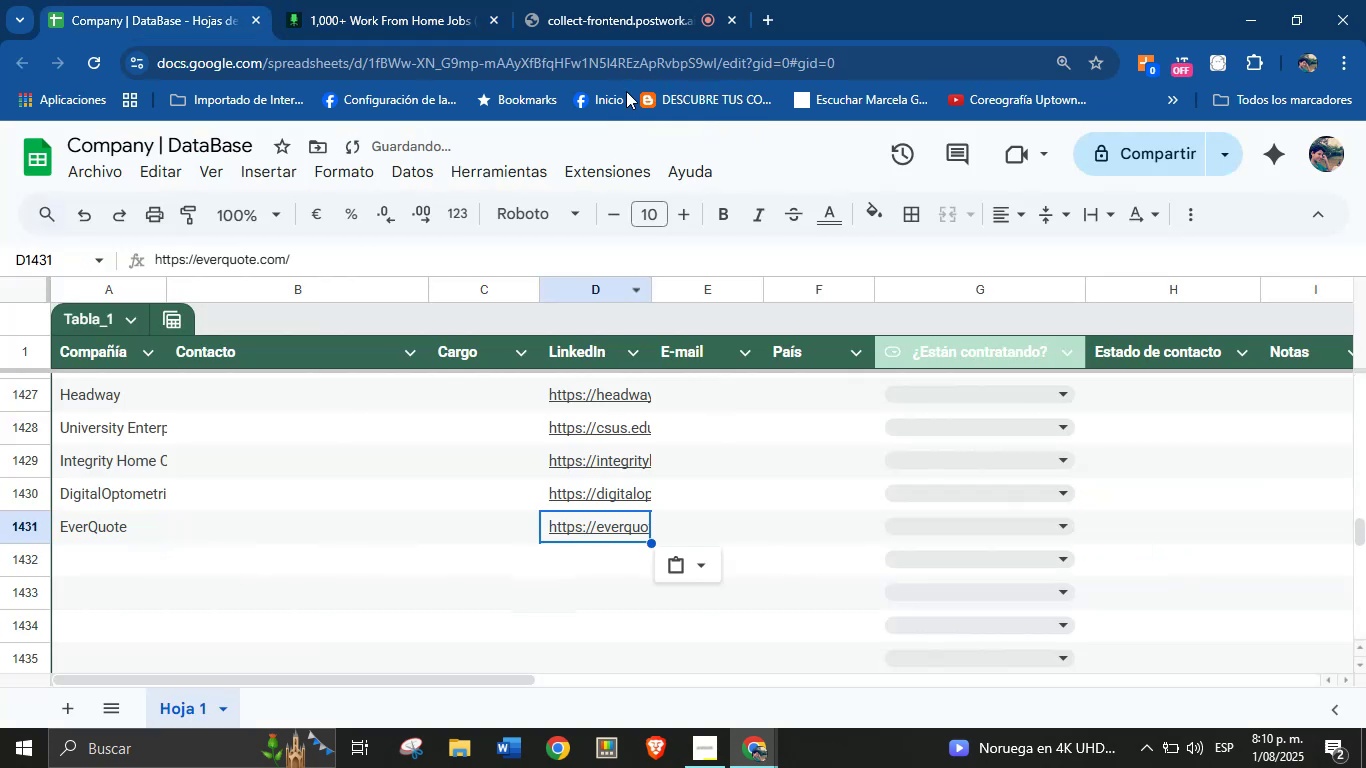 
left_click([543, 0])
 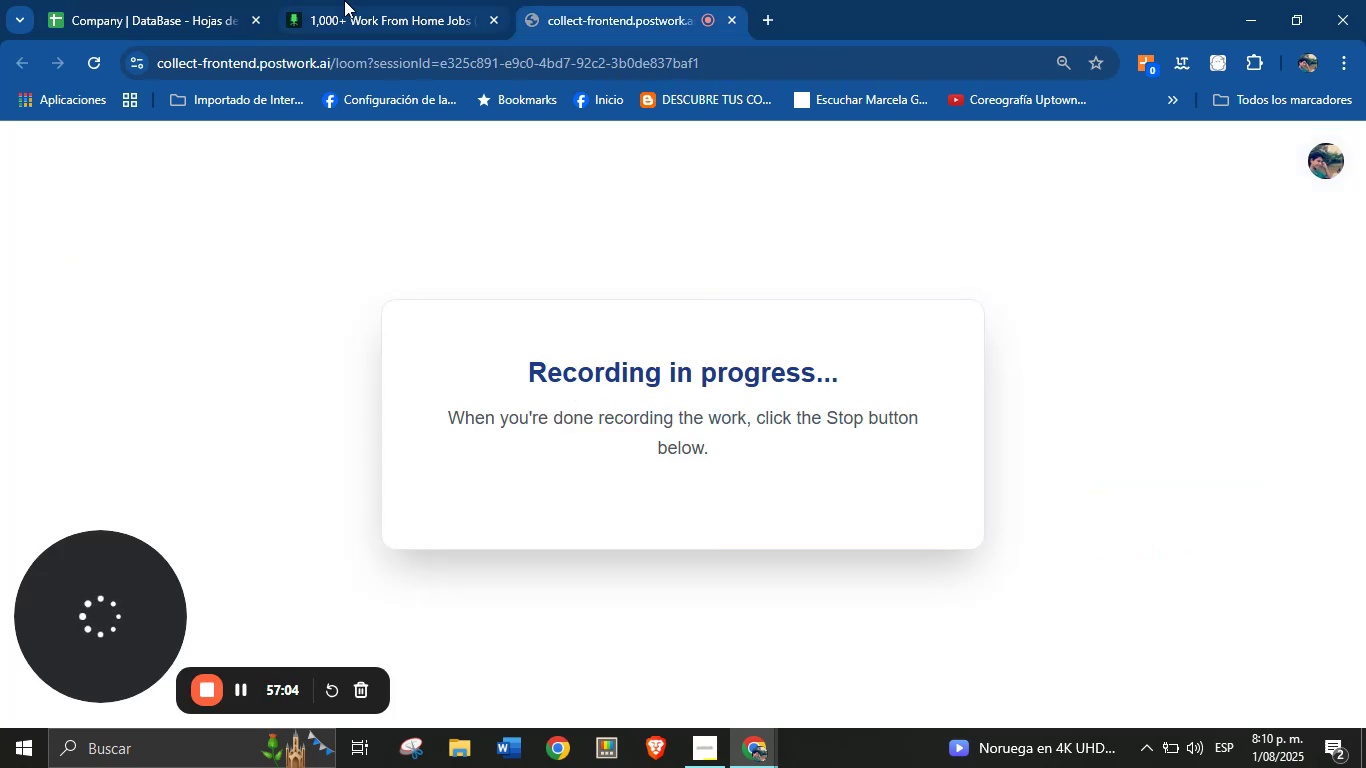 
double_click([220, 0])
 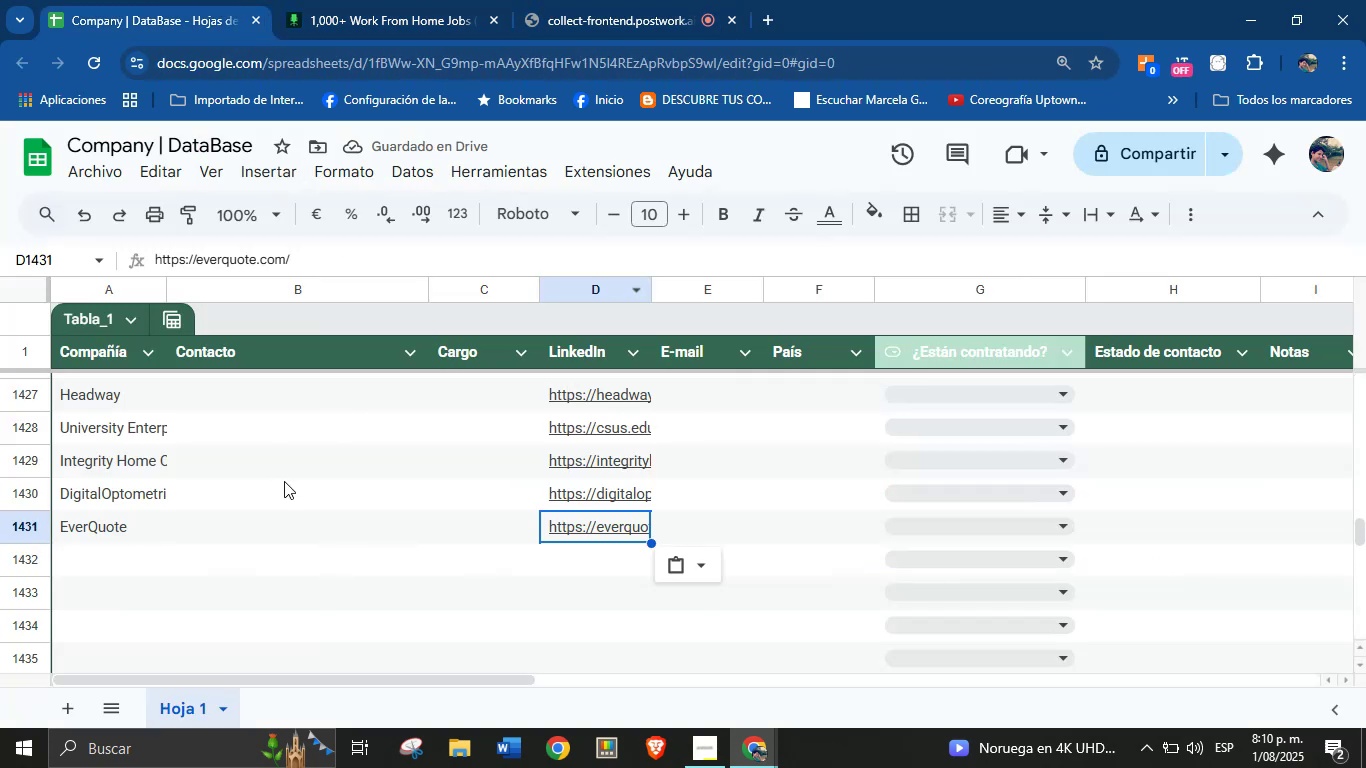 
left_click([103, 567])
 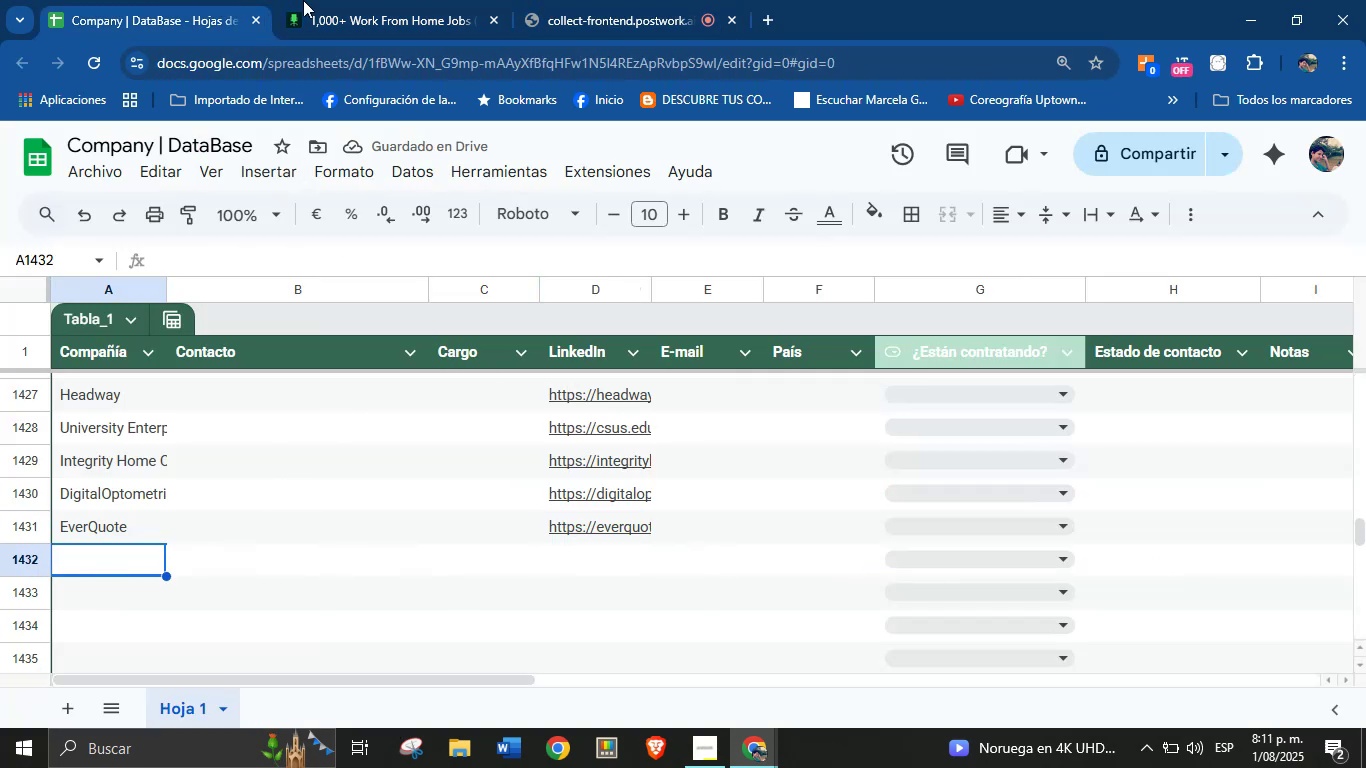 
left_click([353, 0])
 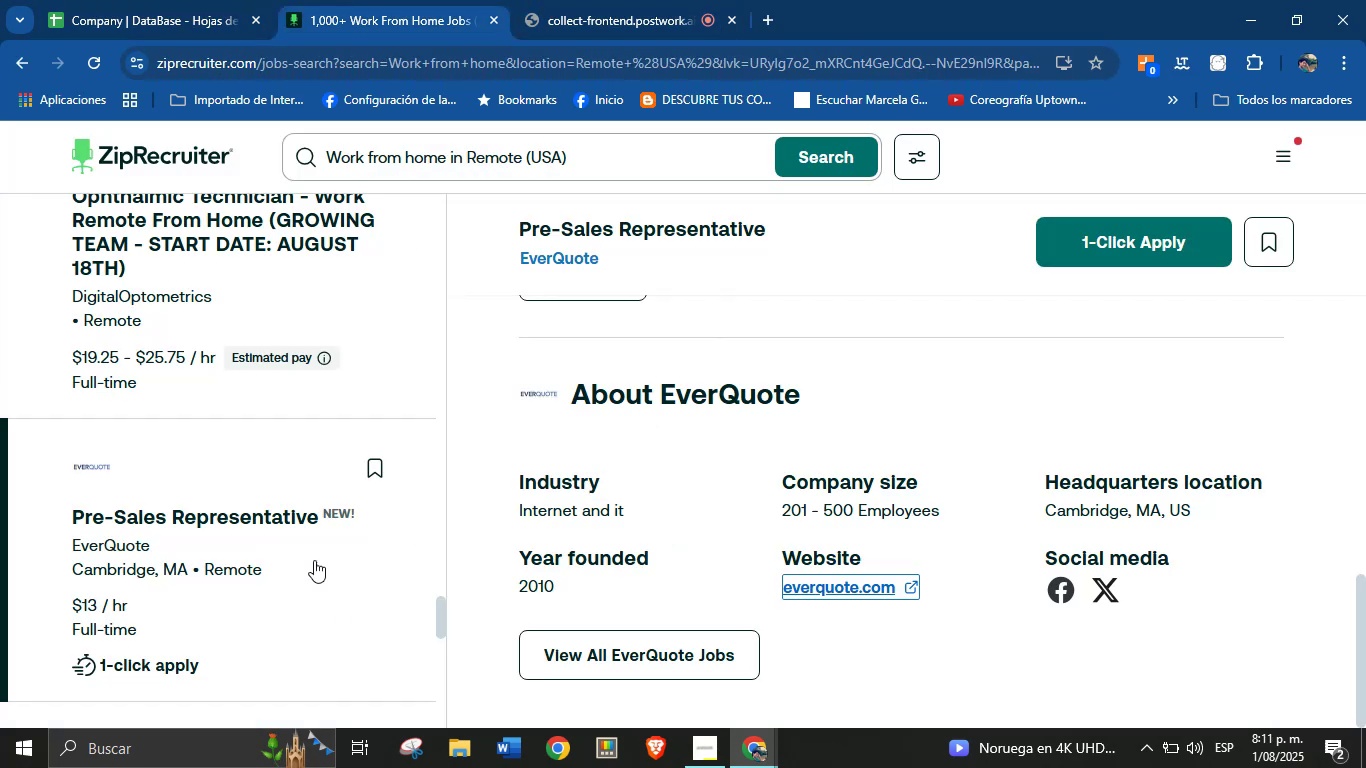 
scroll: coordinate [240, 563], scroll_direction: down, amount: 2.0
 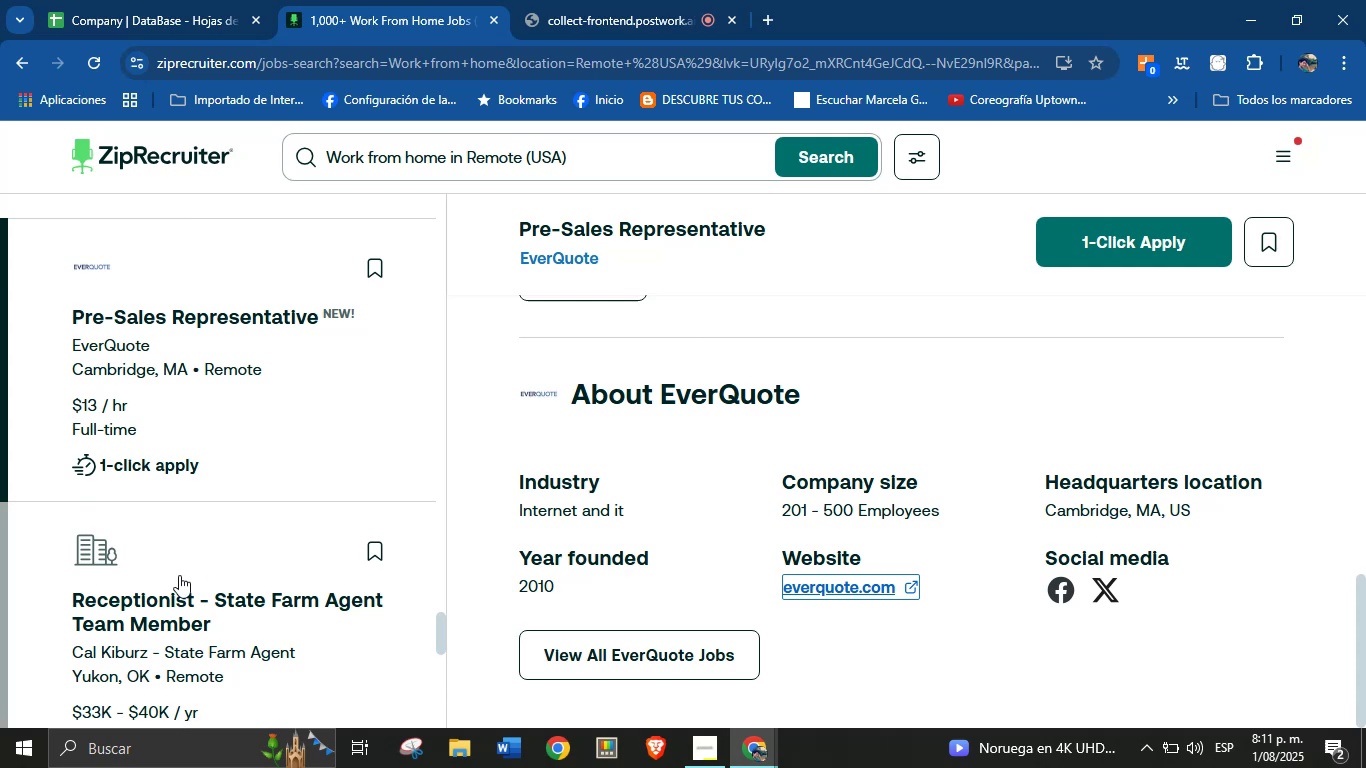 
left_click([86, 558])
 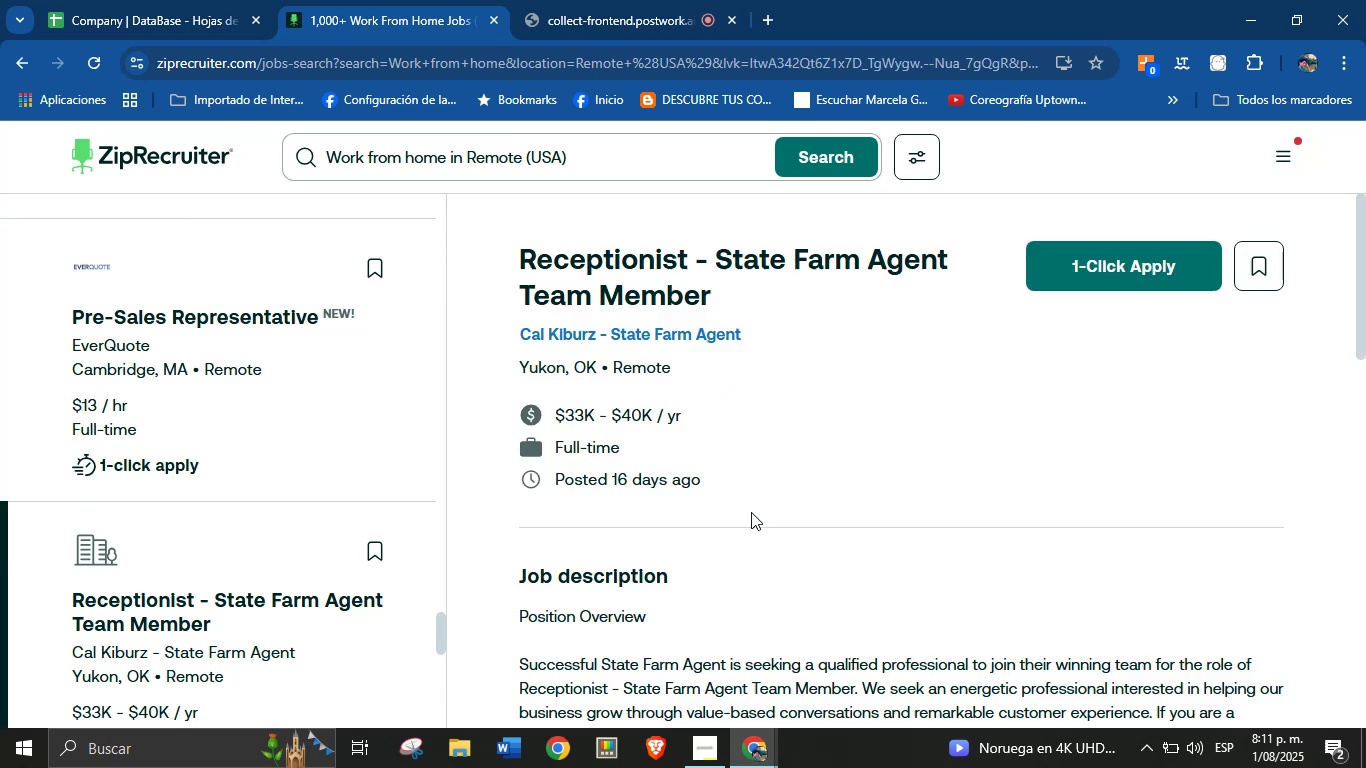 
scroll: coordinate [221, 491], scroll_direction: down, amount: 28.0
 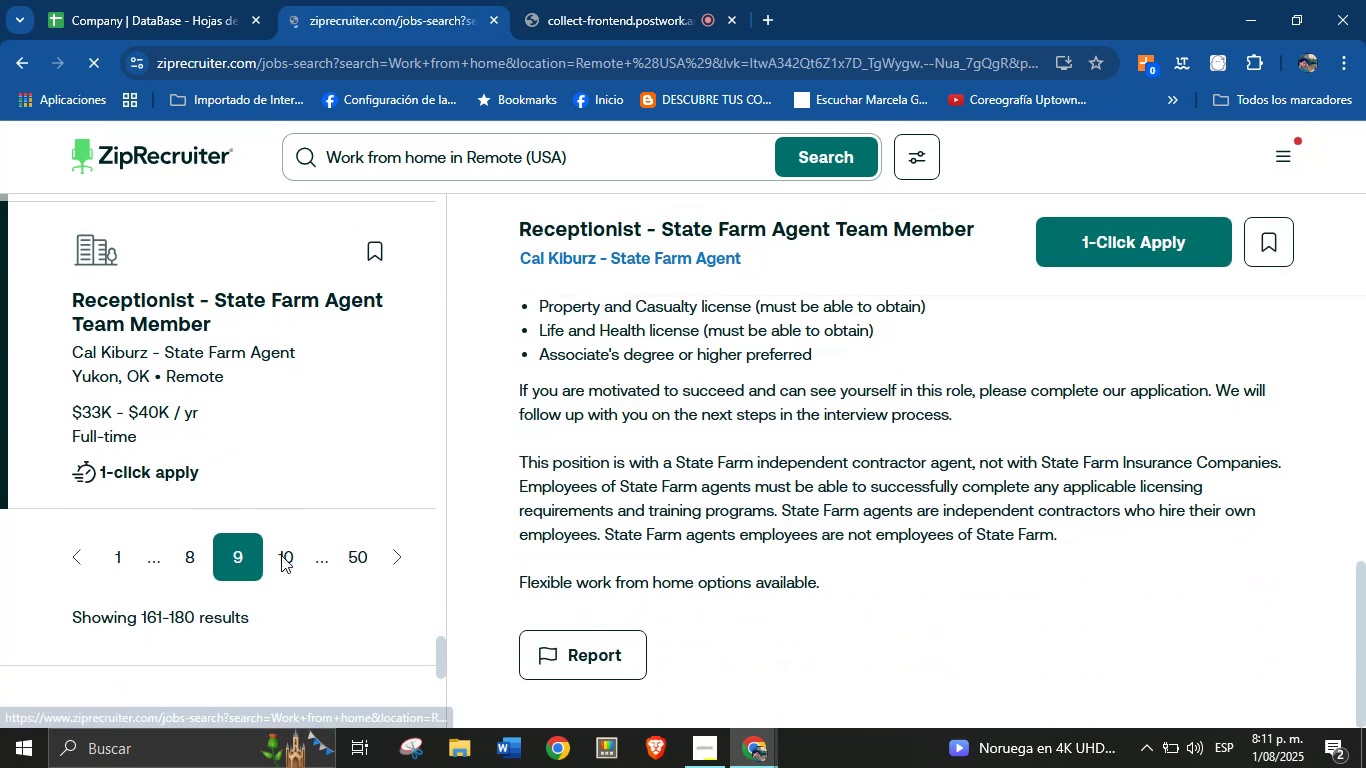 
left_click([198, 0])
 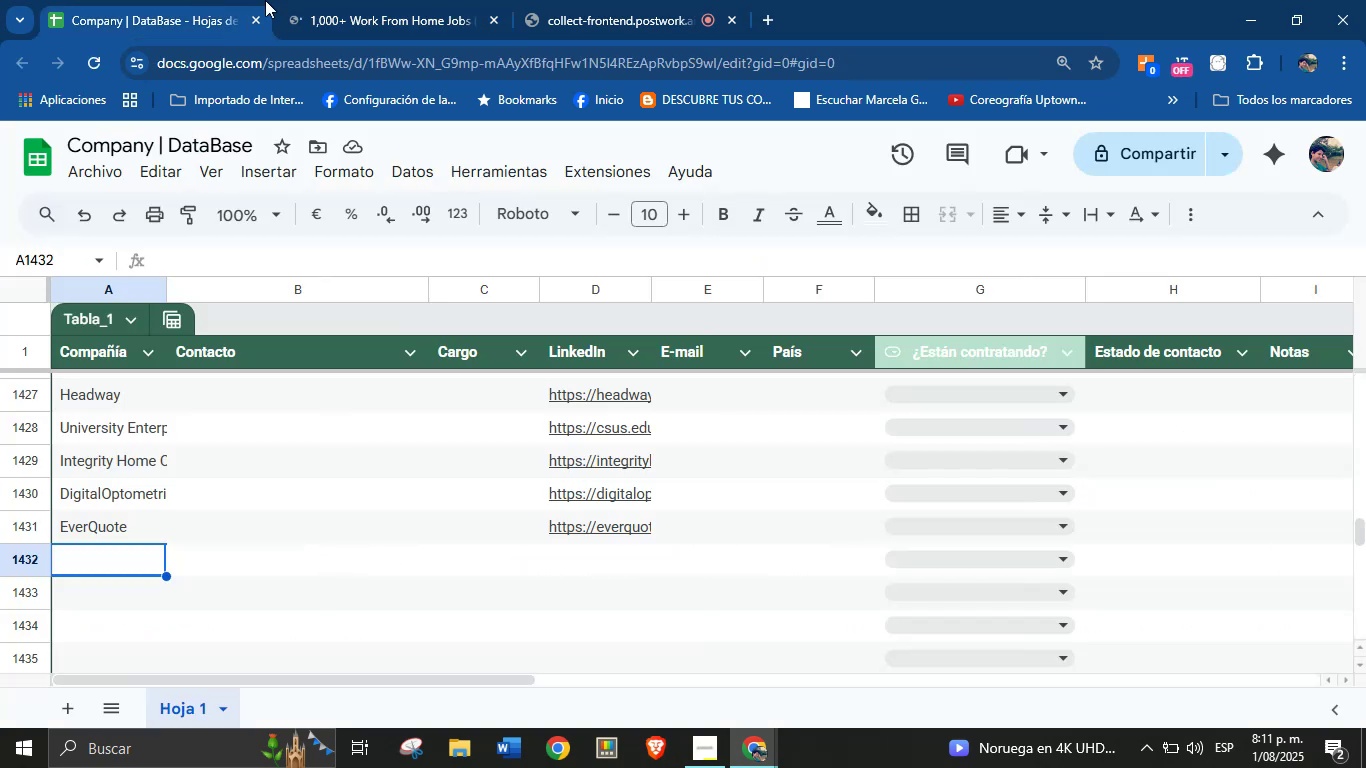 
left_click([336, 0])
 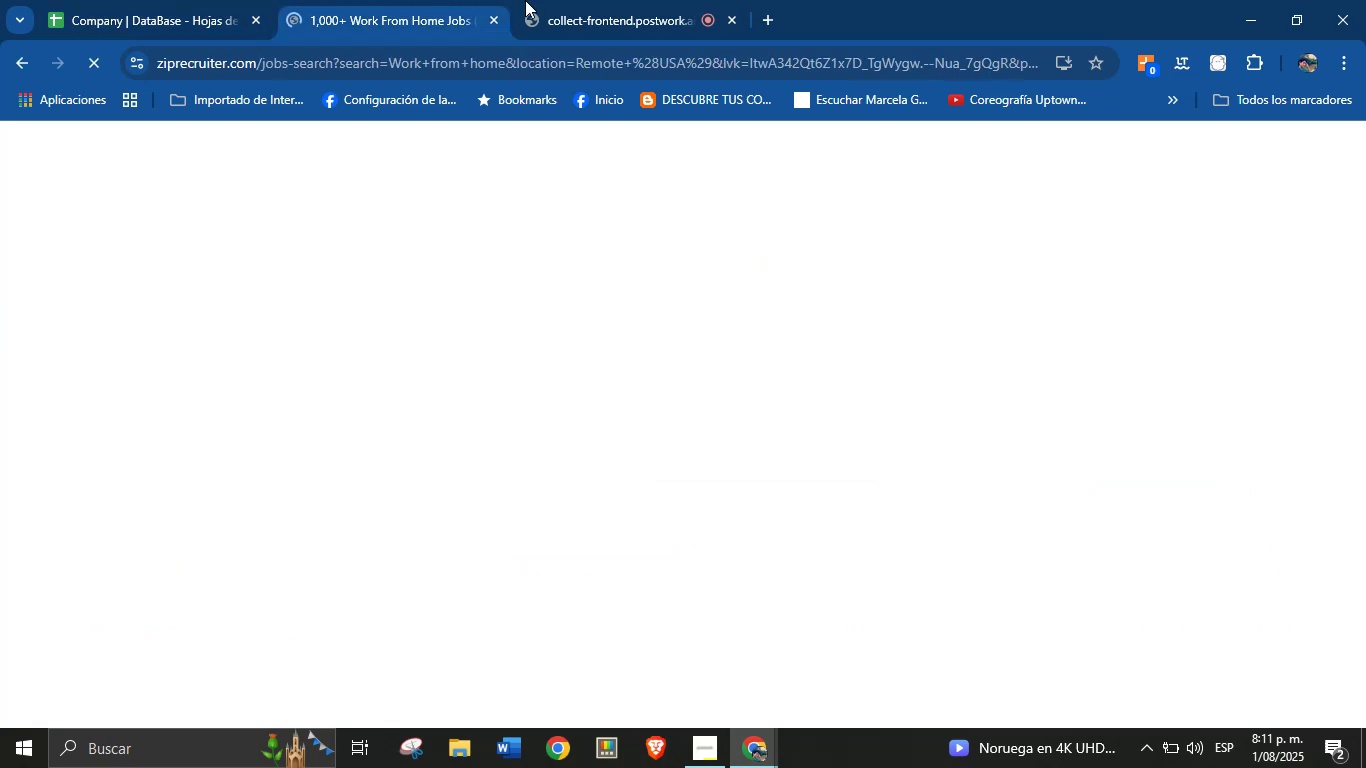 
left_click([582, 0])
 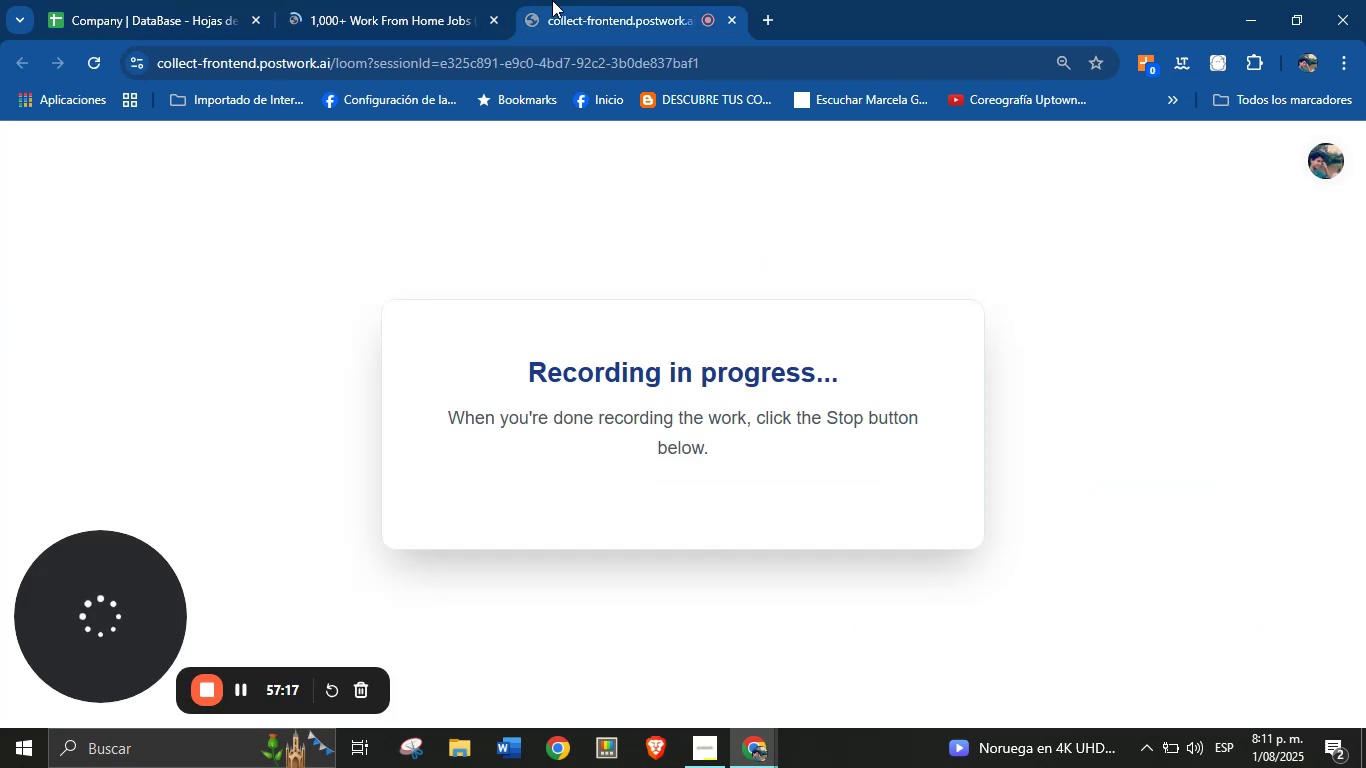 
left_click([416, 0])
 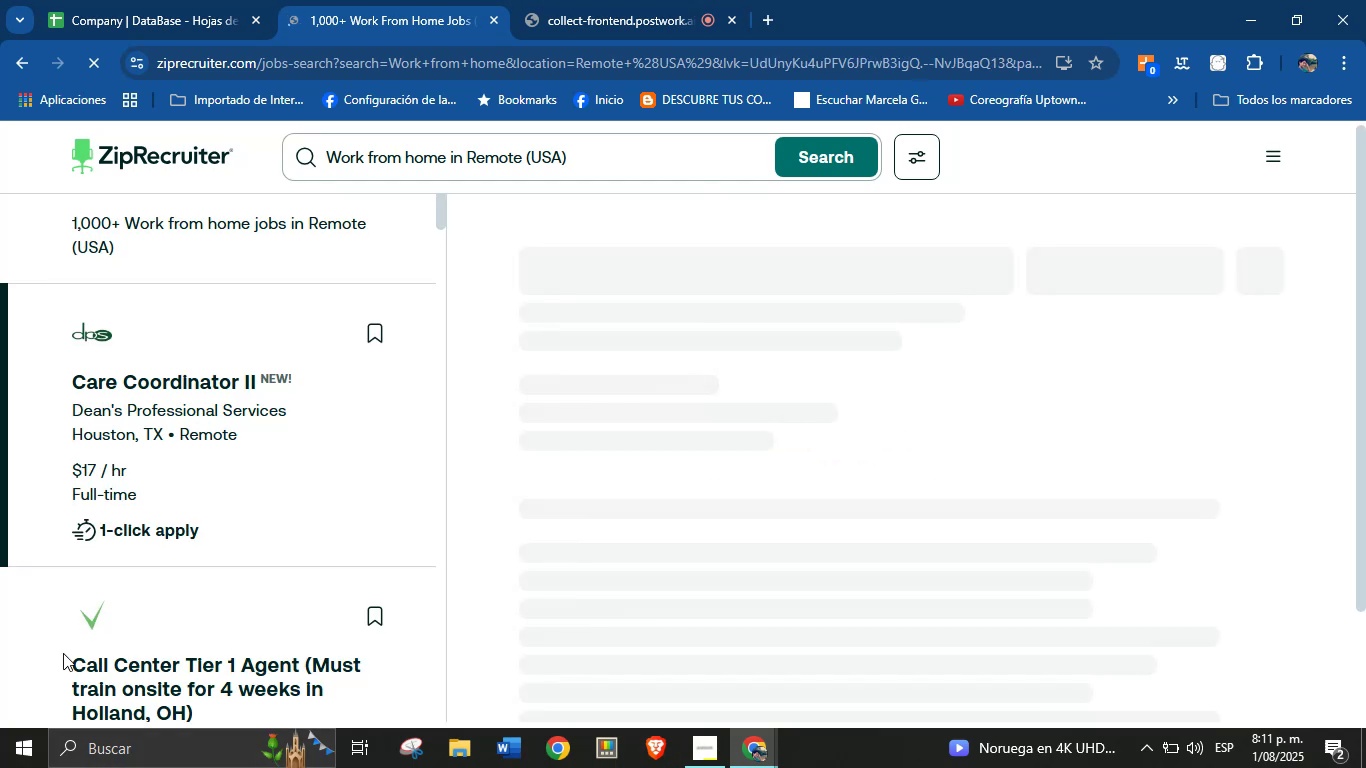 
scroll: coordinate [321, 427], scroll_direction: down, amount: 1.0
 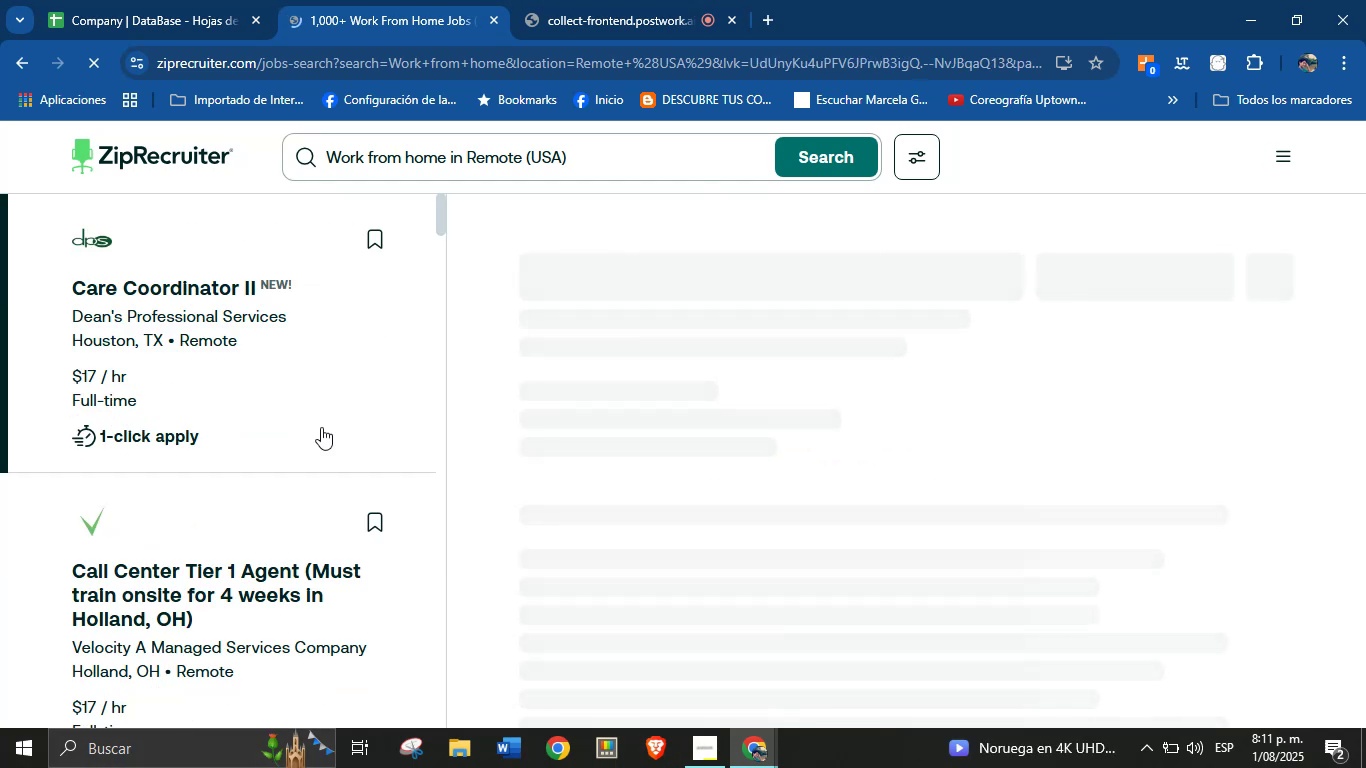 
scroll: coordinate [321, 427], scroll_direction: up, amount: 2.0
 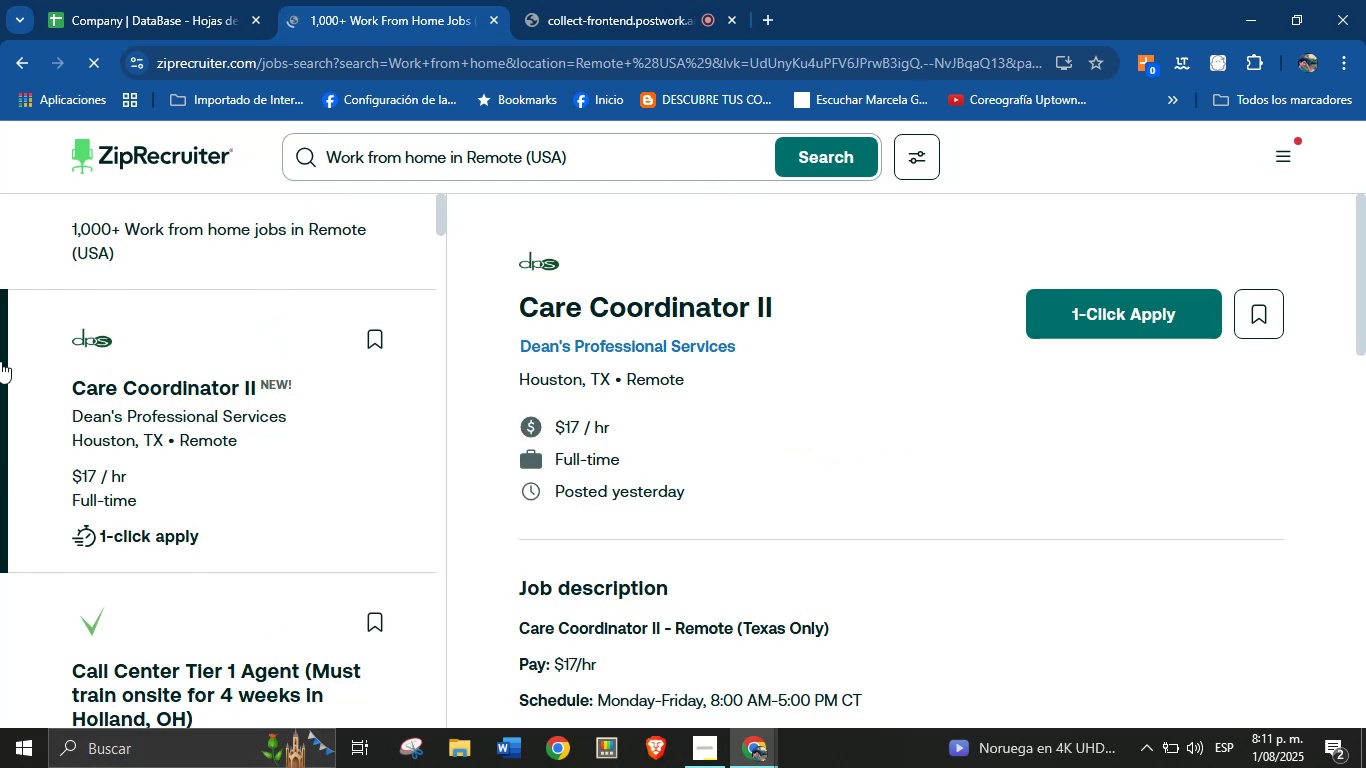 
scroll: coordinate [828, 376], scroll_direction: down, amount: 38.0
 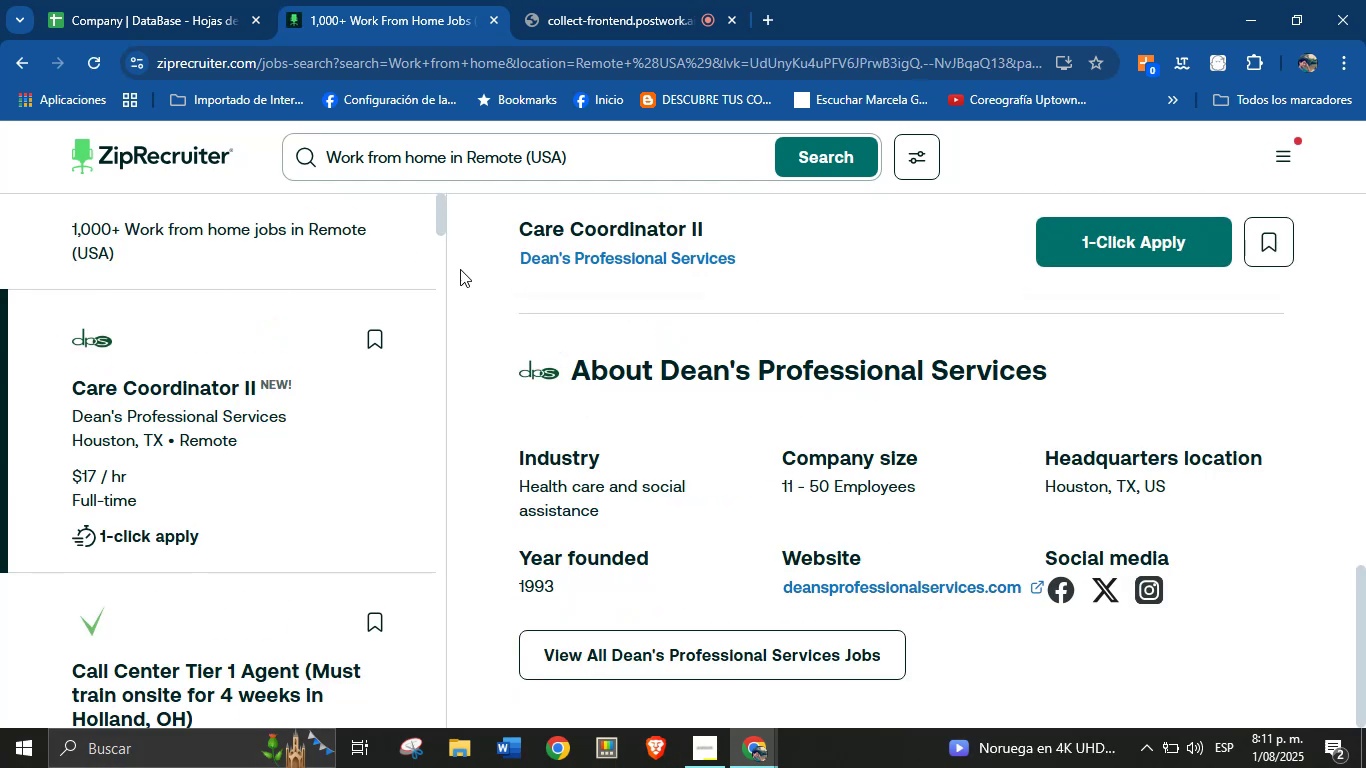 
left_click_drag(start_coordinate=[510, 254], to_coordinate=[823, 256])
 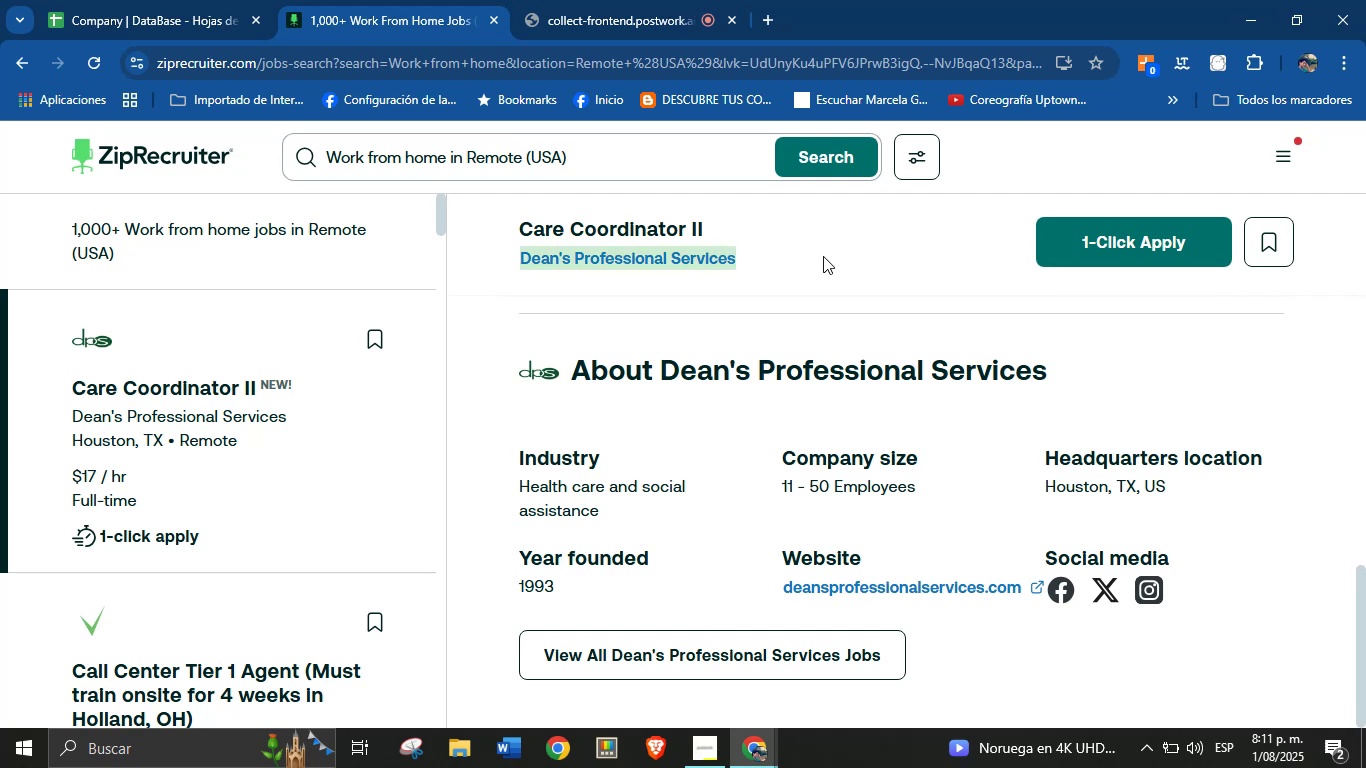 
key(Control+C)
 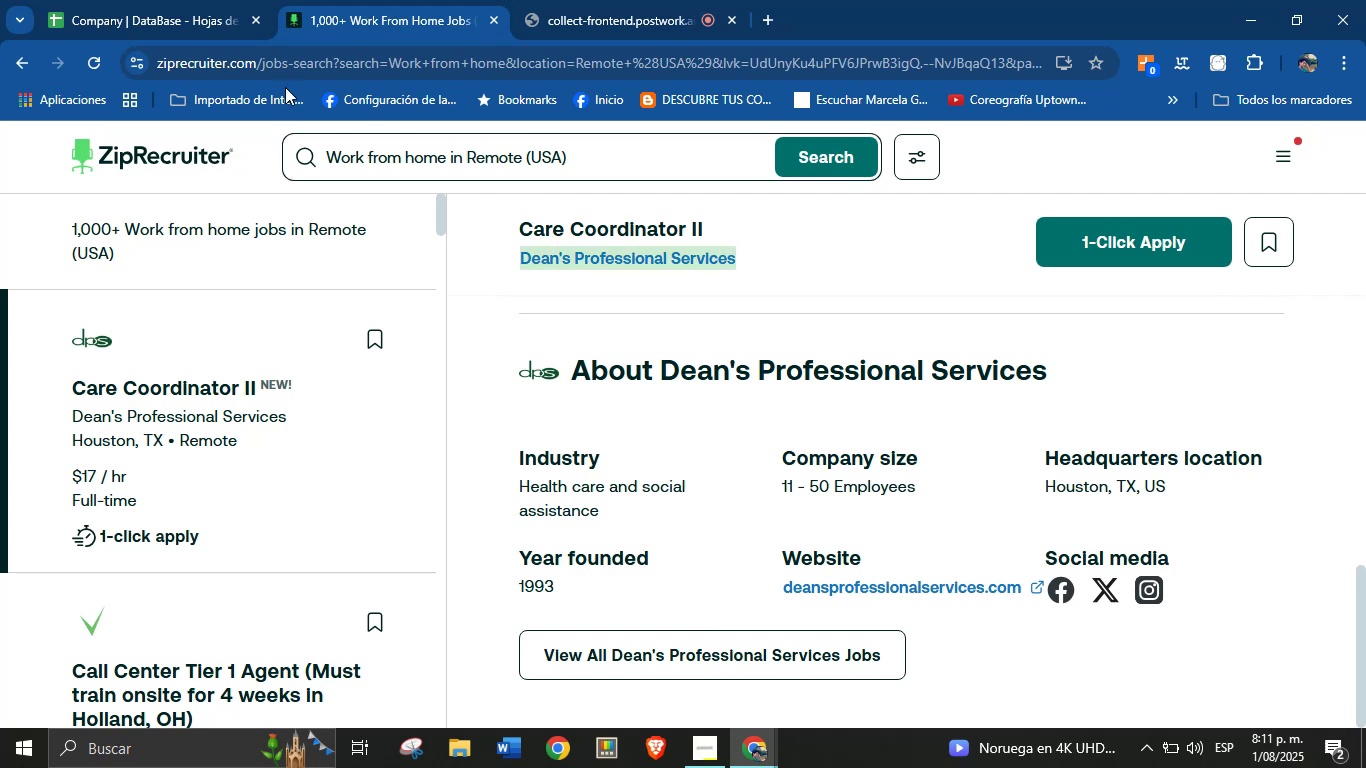 
left_click([171, 0])
 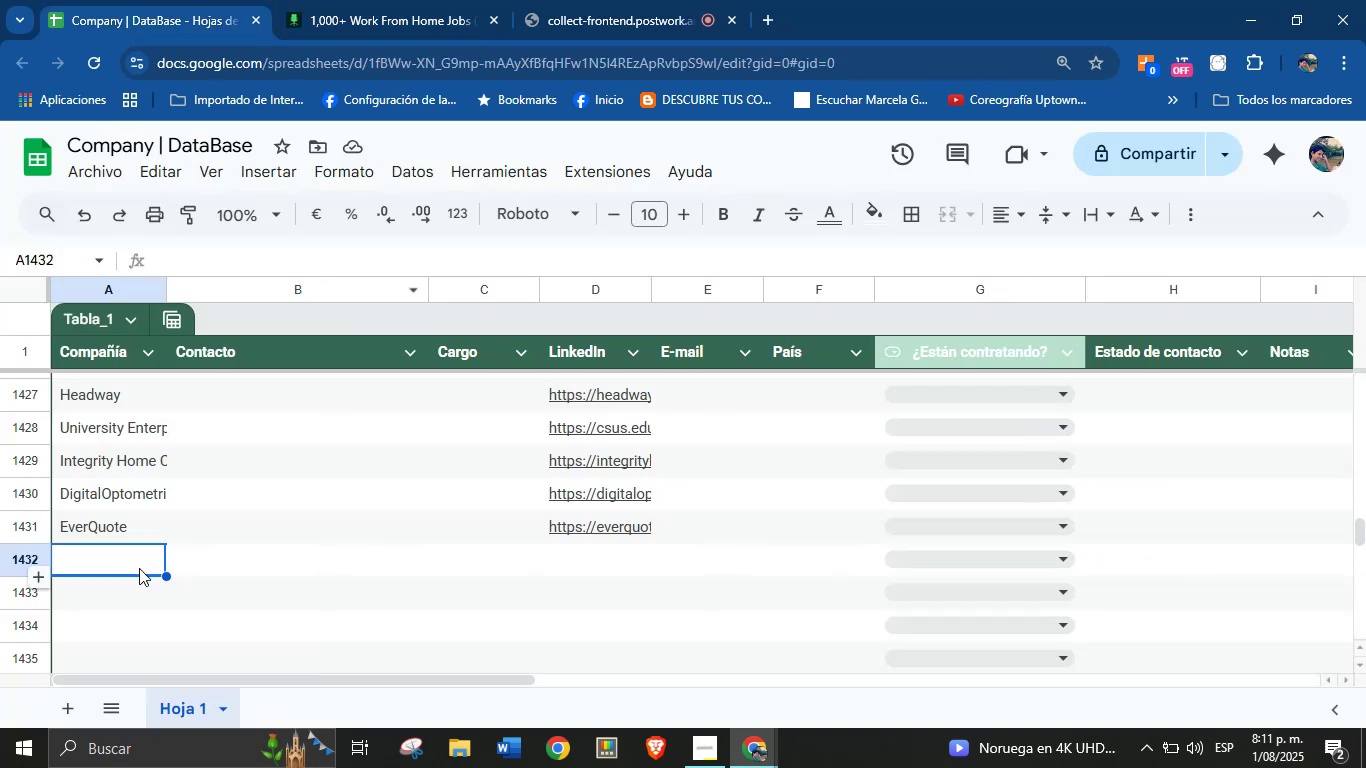 
left_click([134, 568])
 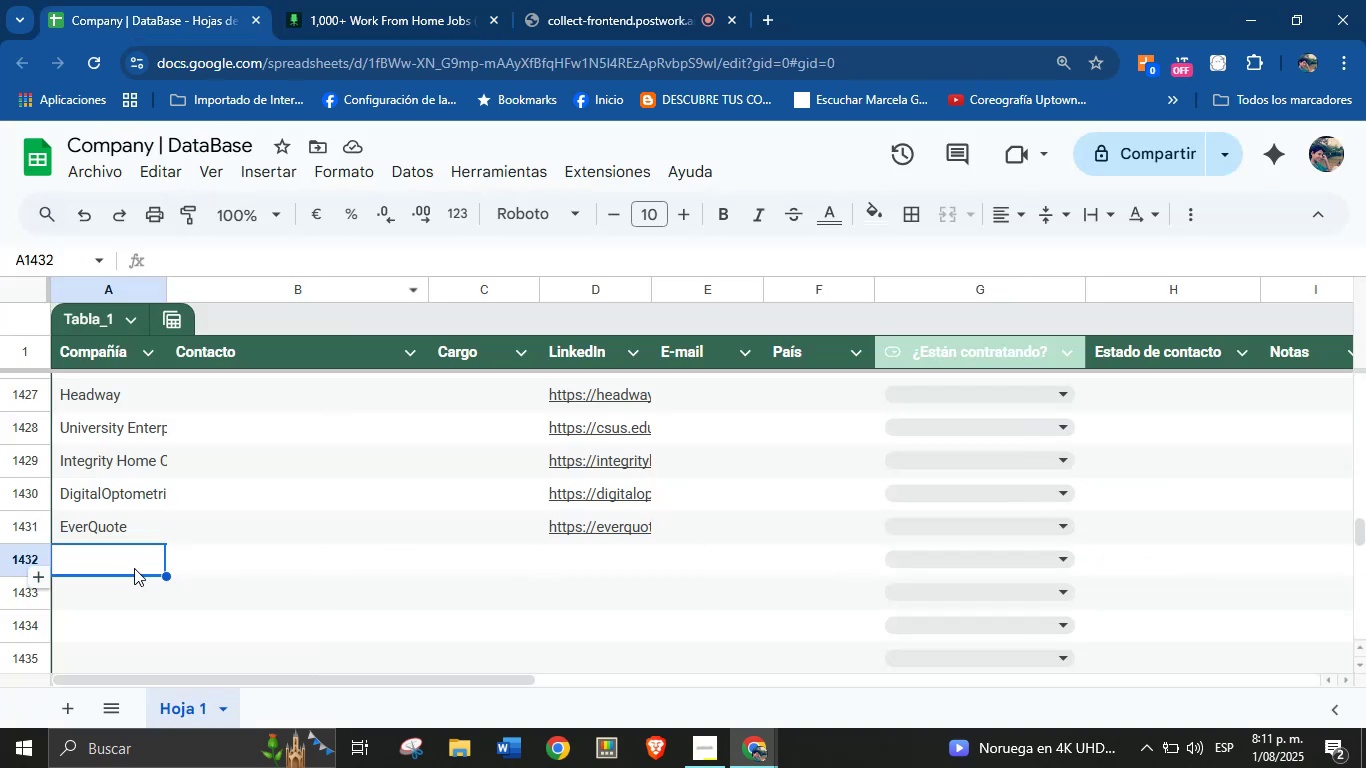 
key(Control+V)
 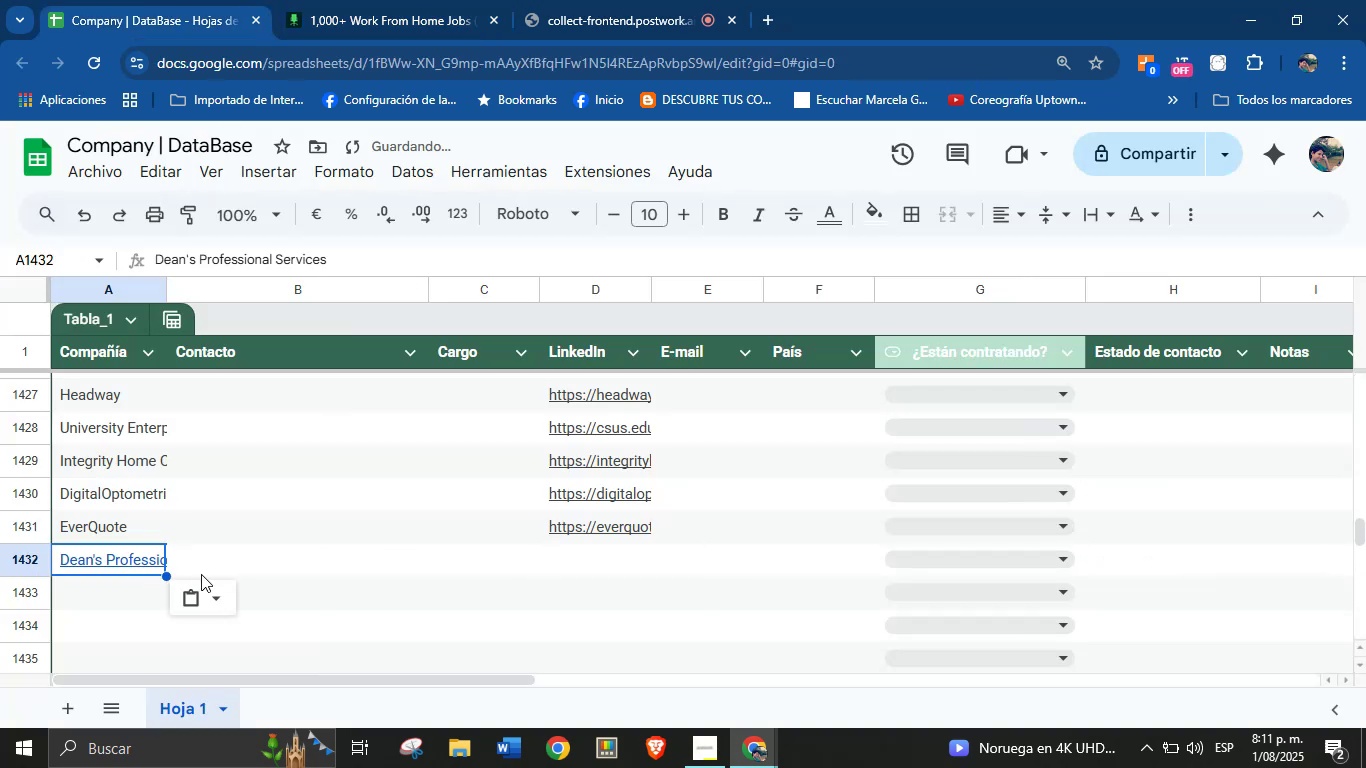 
left_click([217, 593])
 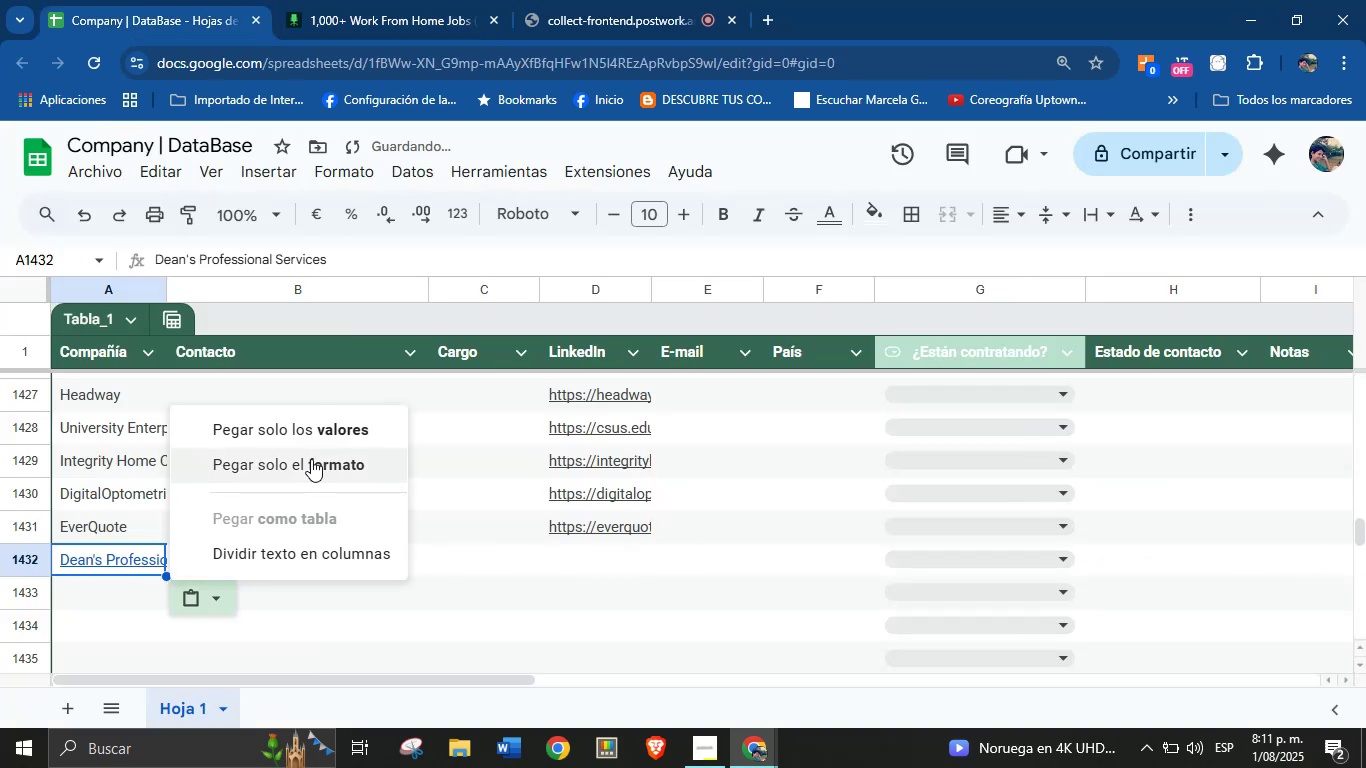 
left_click([316, 434])
 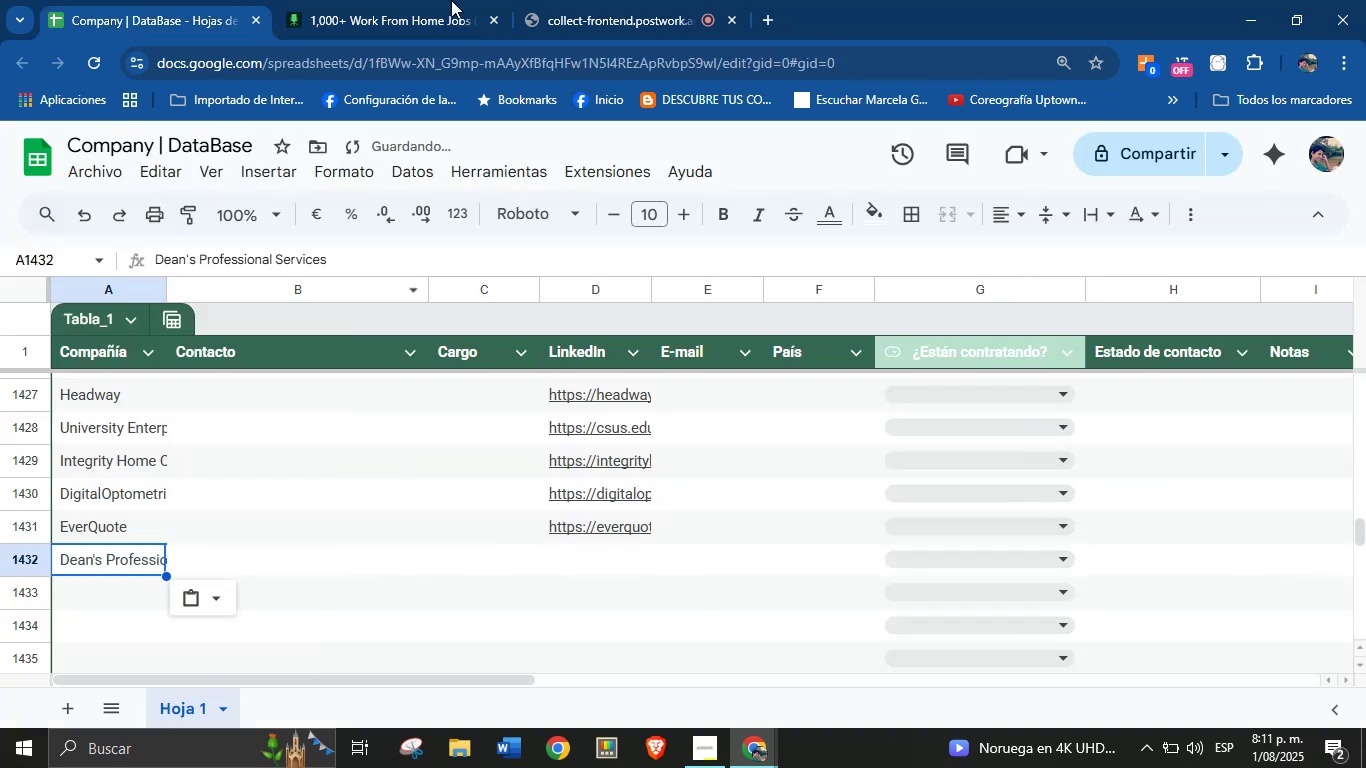 
left_click([442, 0])
 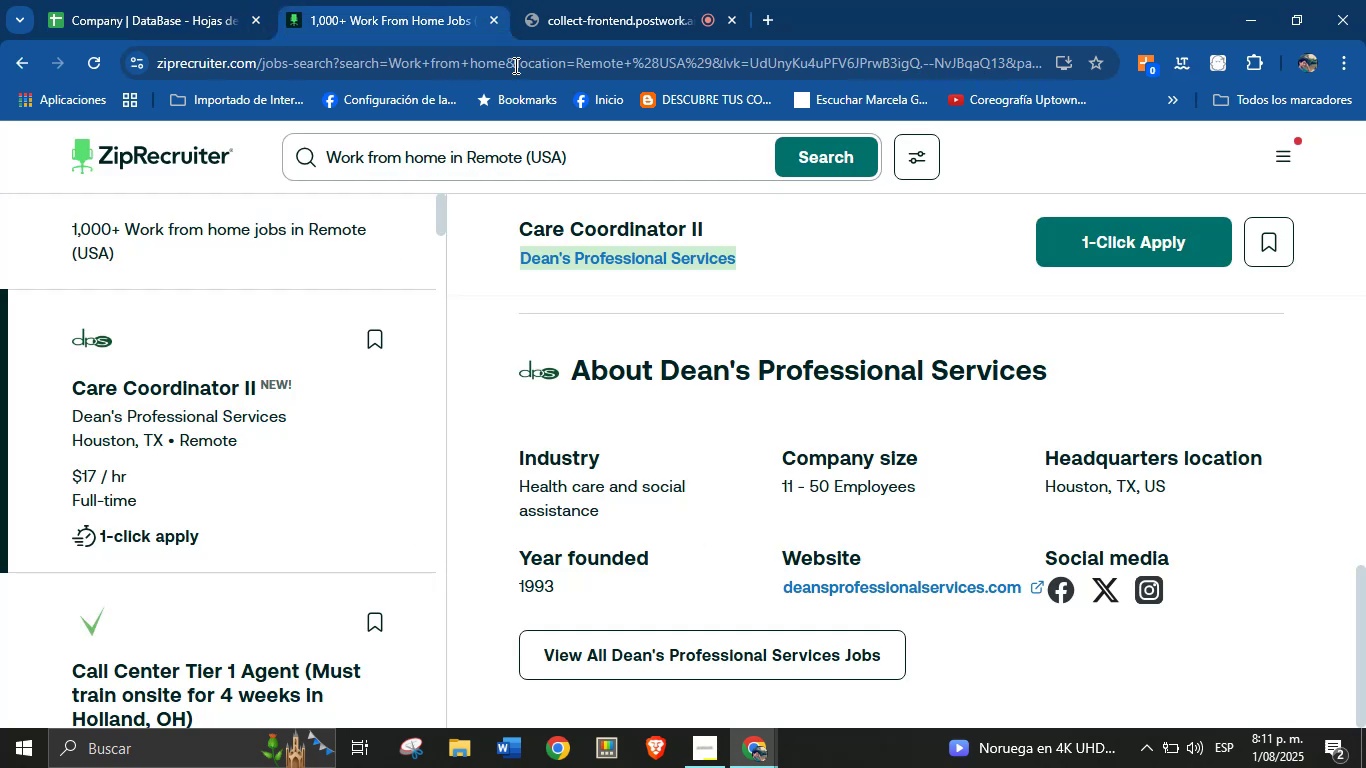 
right_click([897, 589])
 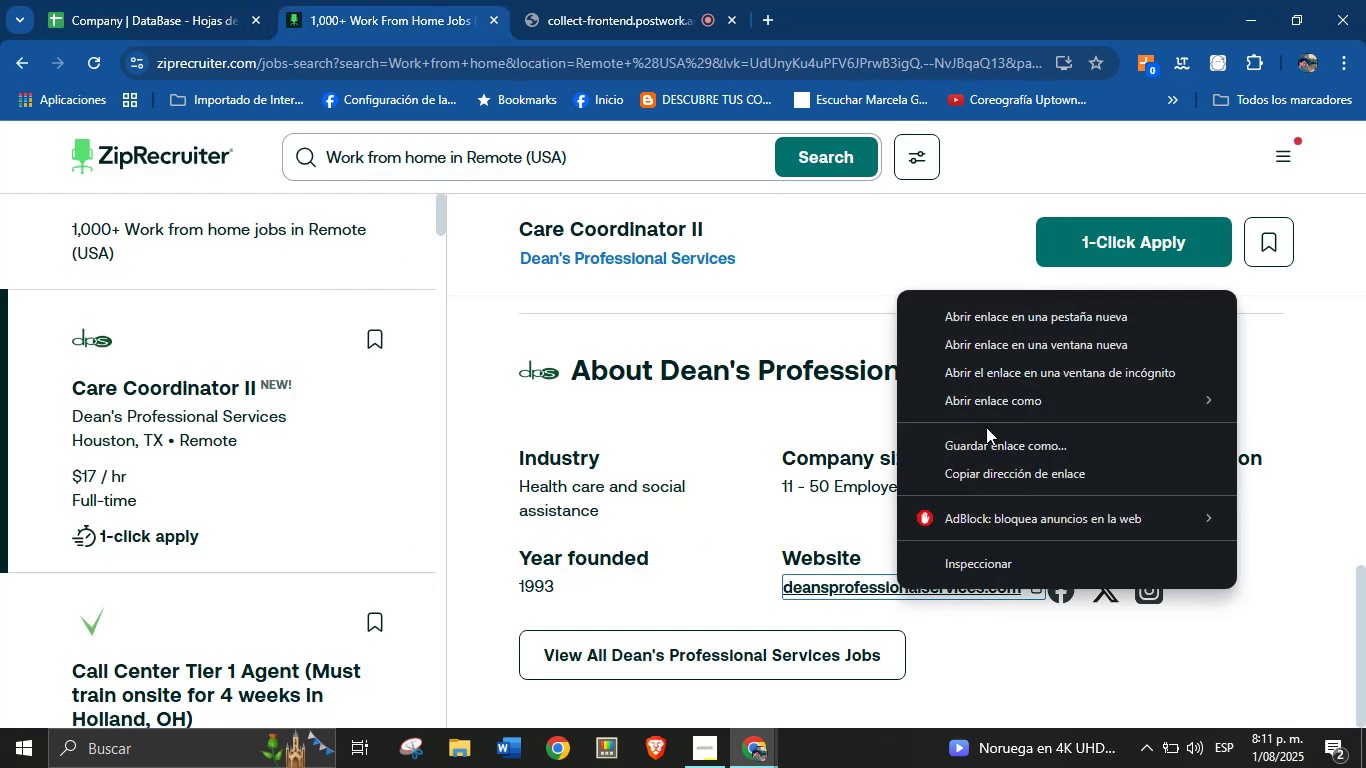 
left_click([1000, 474])
 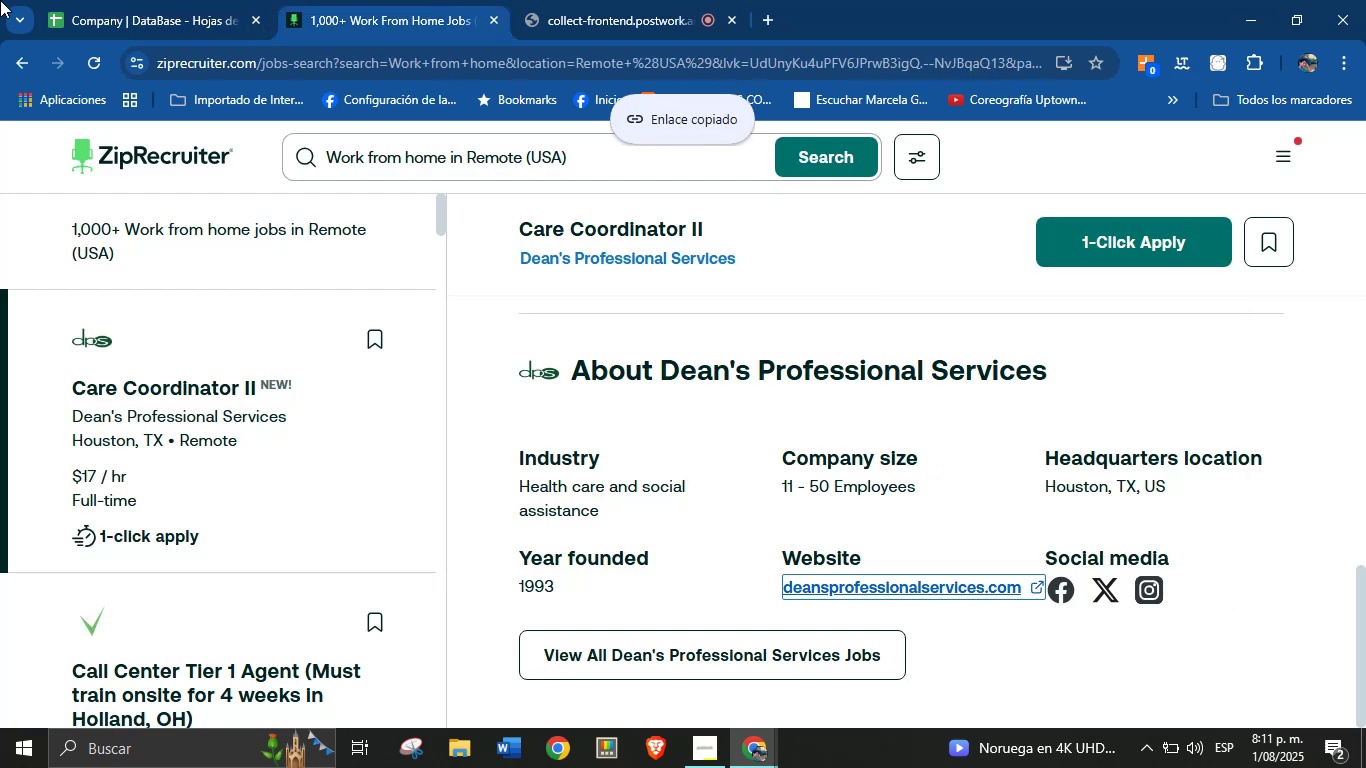 
left_click([97, 0])
 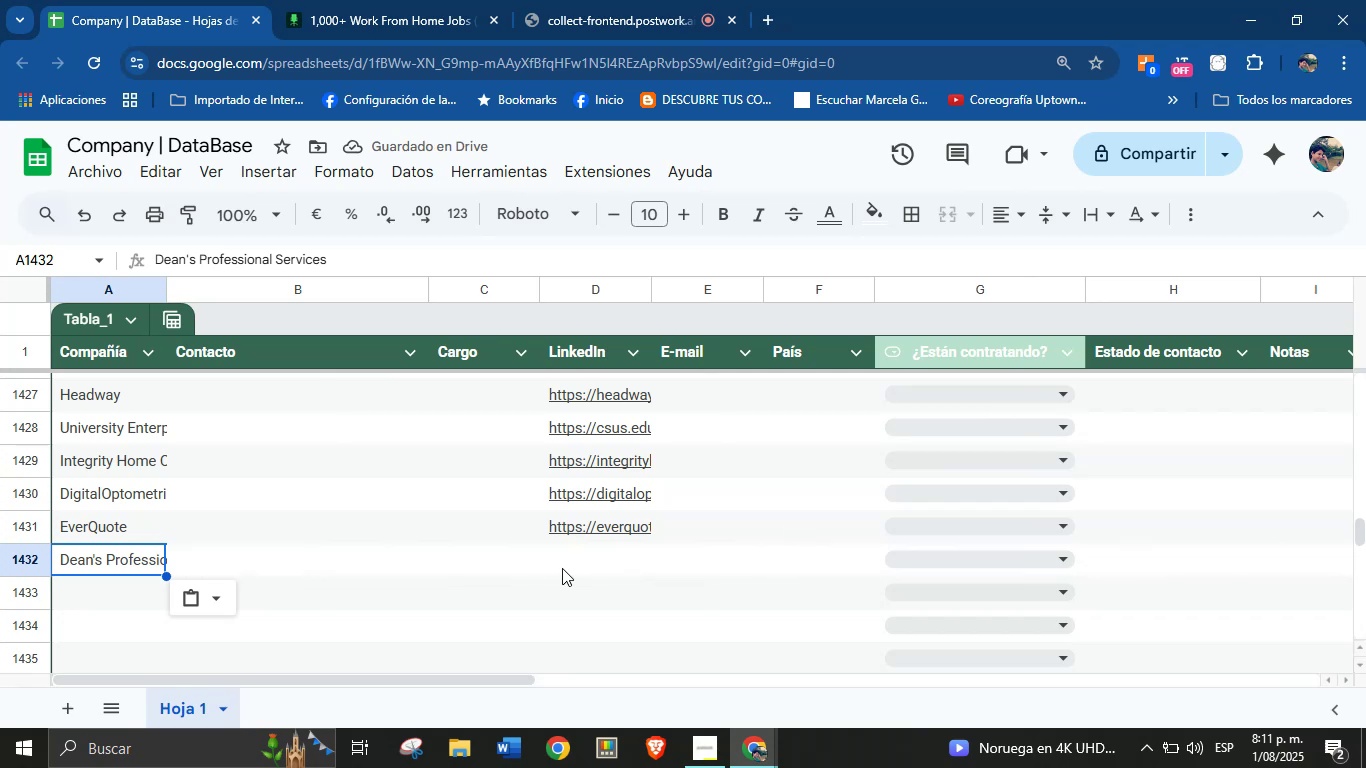 
key(Control+V)
 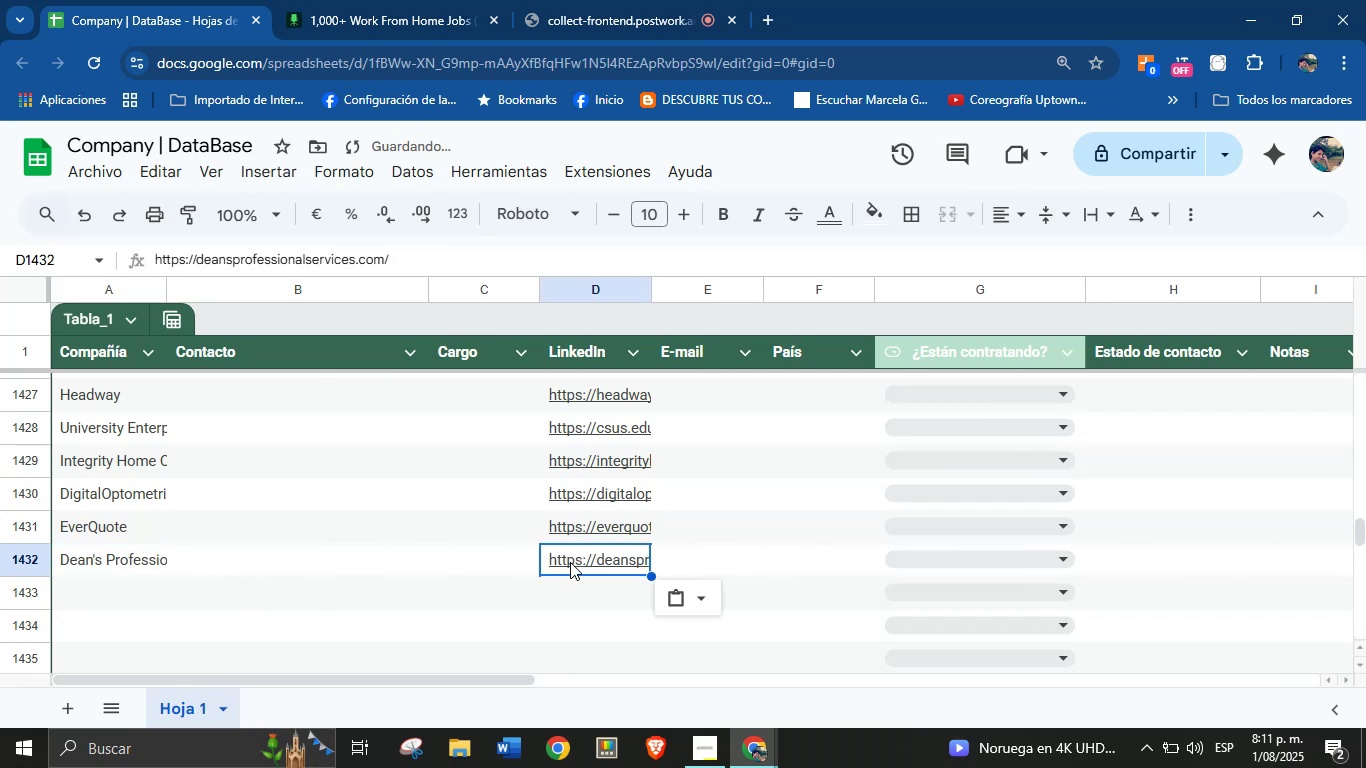 
scroll: coordinate [393, 560], scroll_direction: down, amount: 1.0
 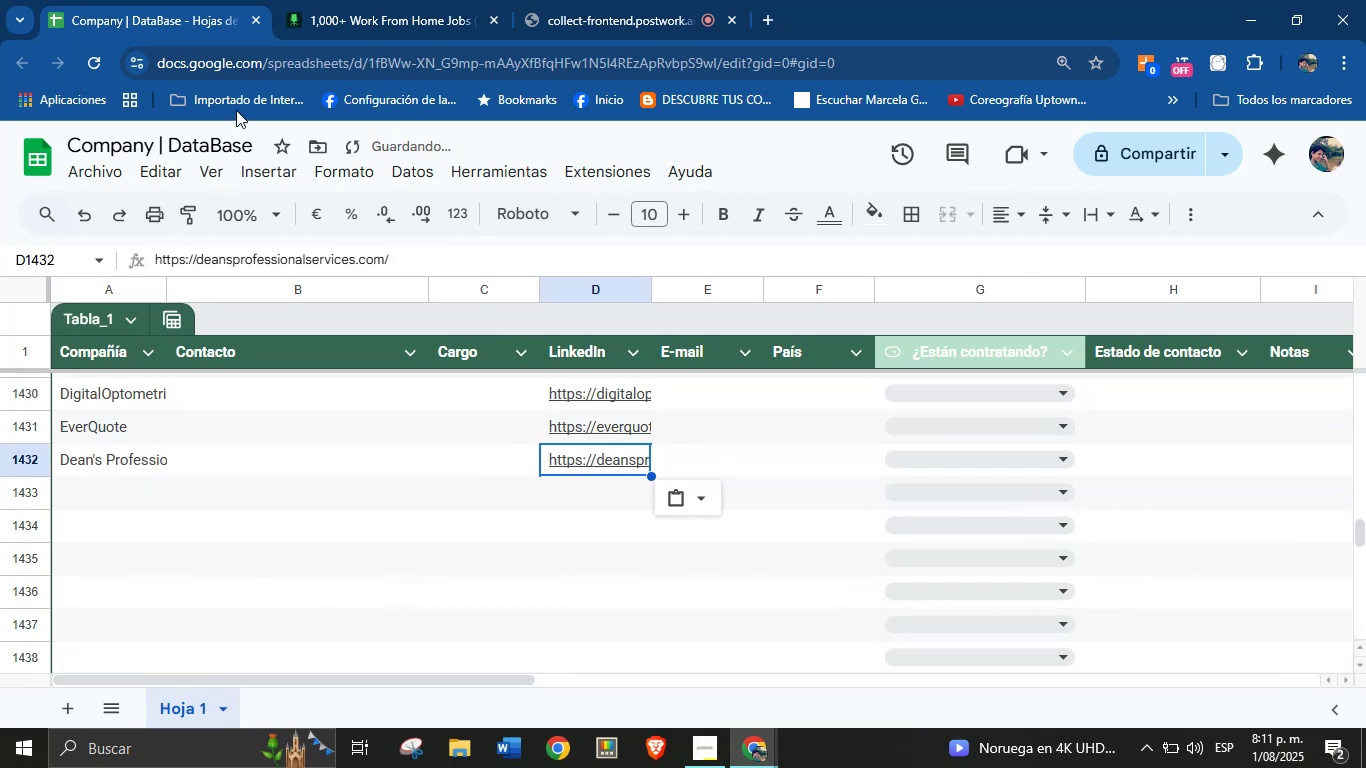 
left_click([364, 0])
 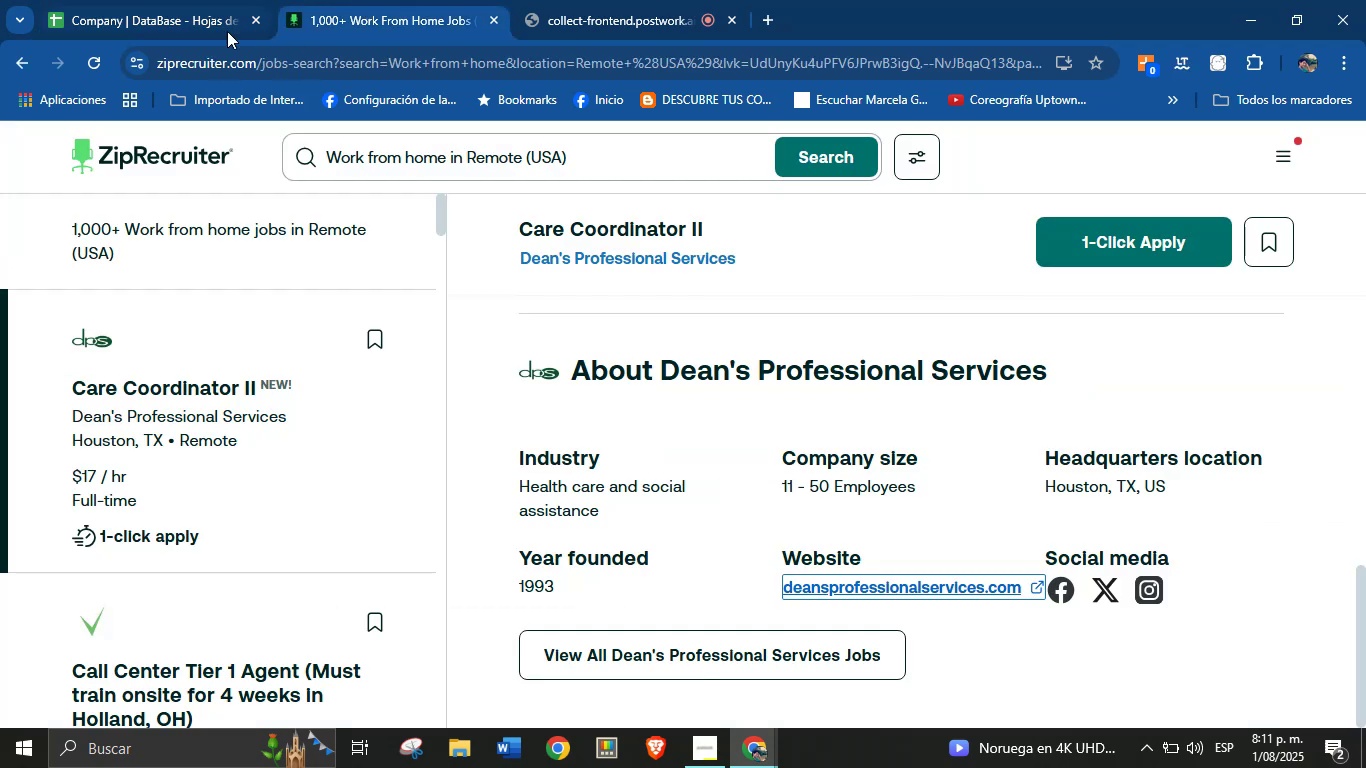 
scroll: coordinate [236, 435], scroll_direction: down, amount: 2.0
 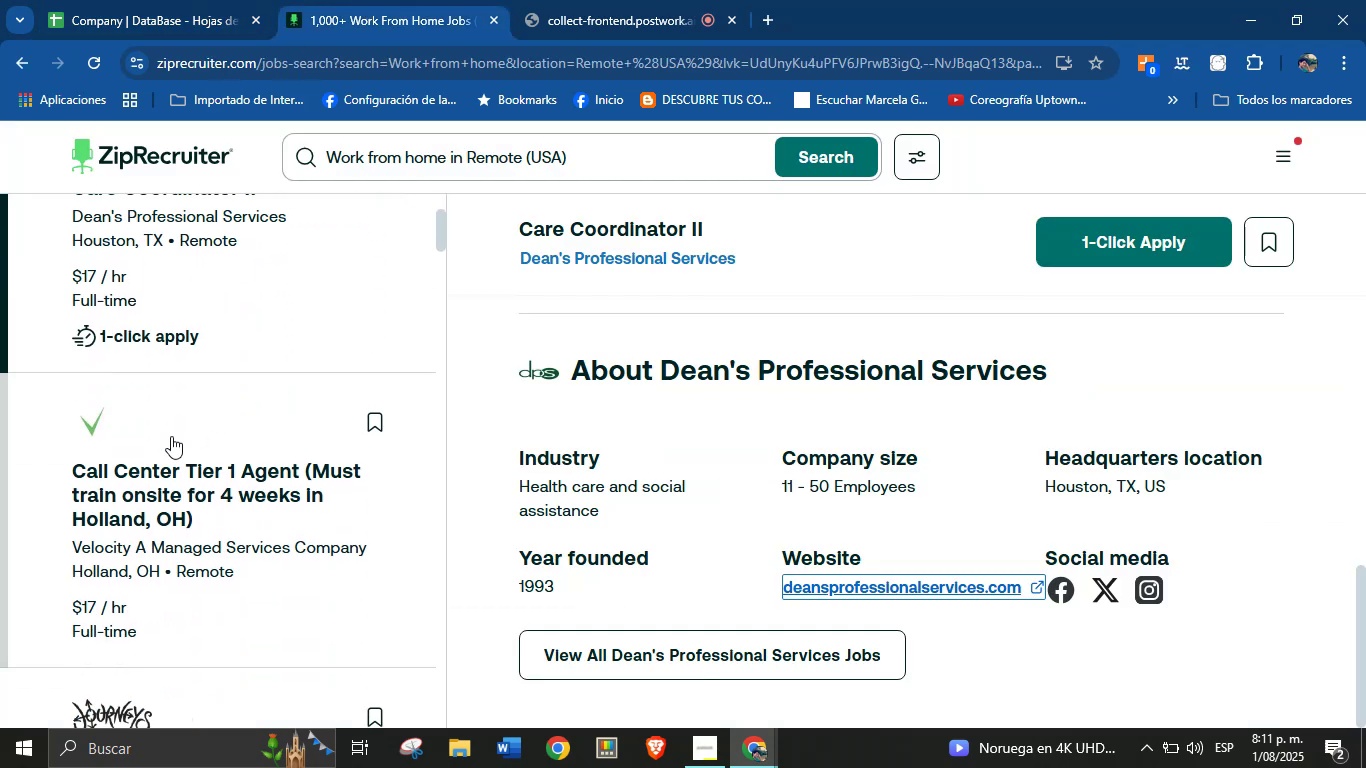 
left_click([134, 438])
 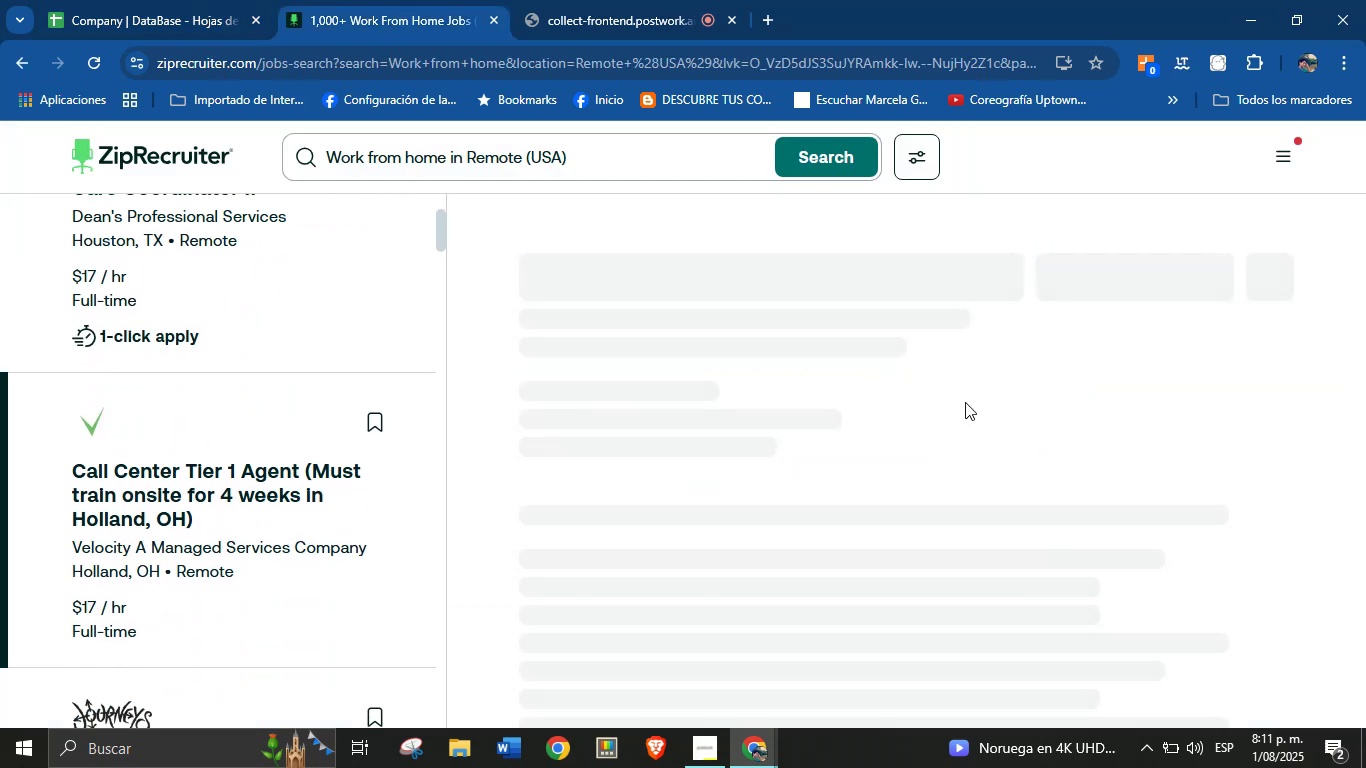 
scroll: coordinate [749, 433], scroll_direction: down, amount: 45.0
 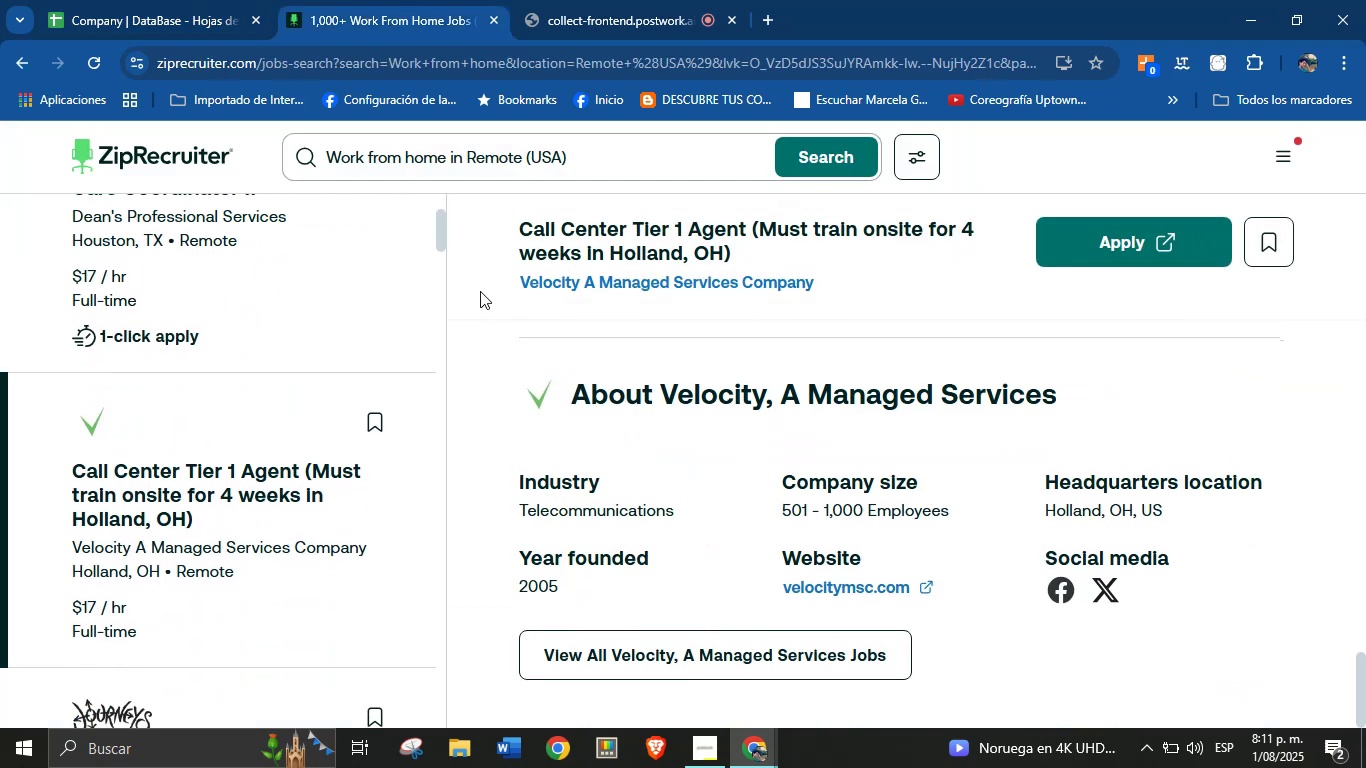 
left_click_drag(start_coordinate=[513, 282], to_coordinate=[819, 280])
 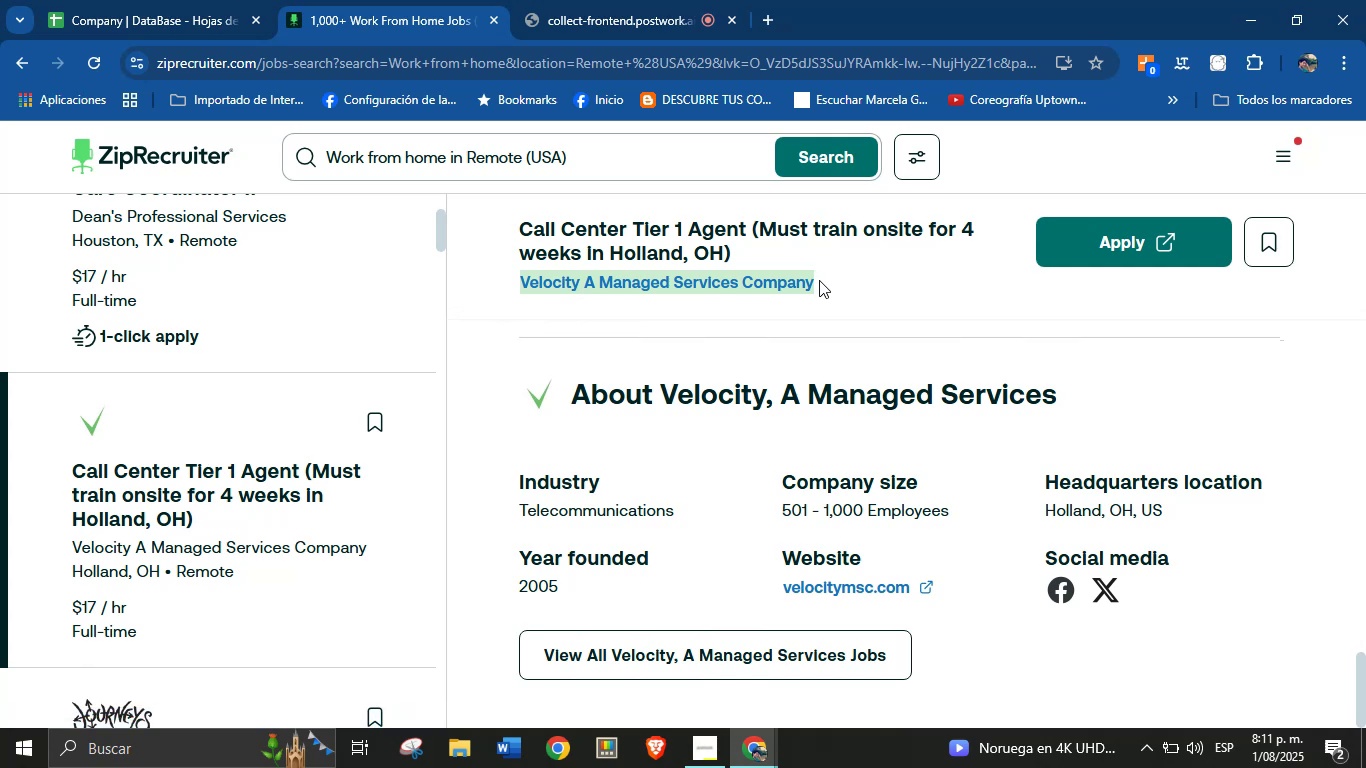 
key(Control+C)
 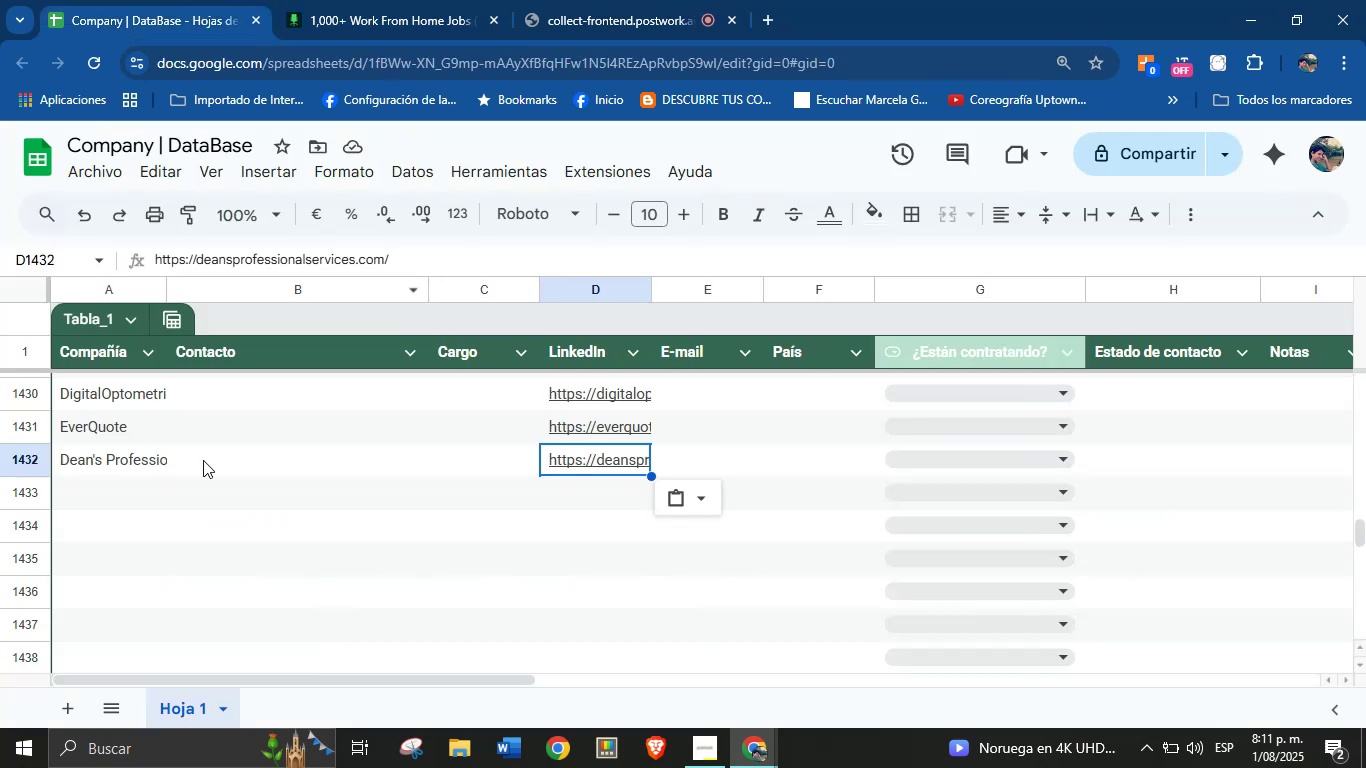 
key(Control+V)
 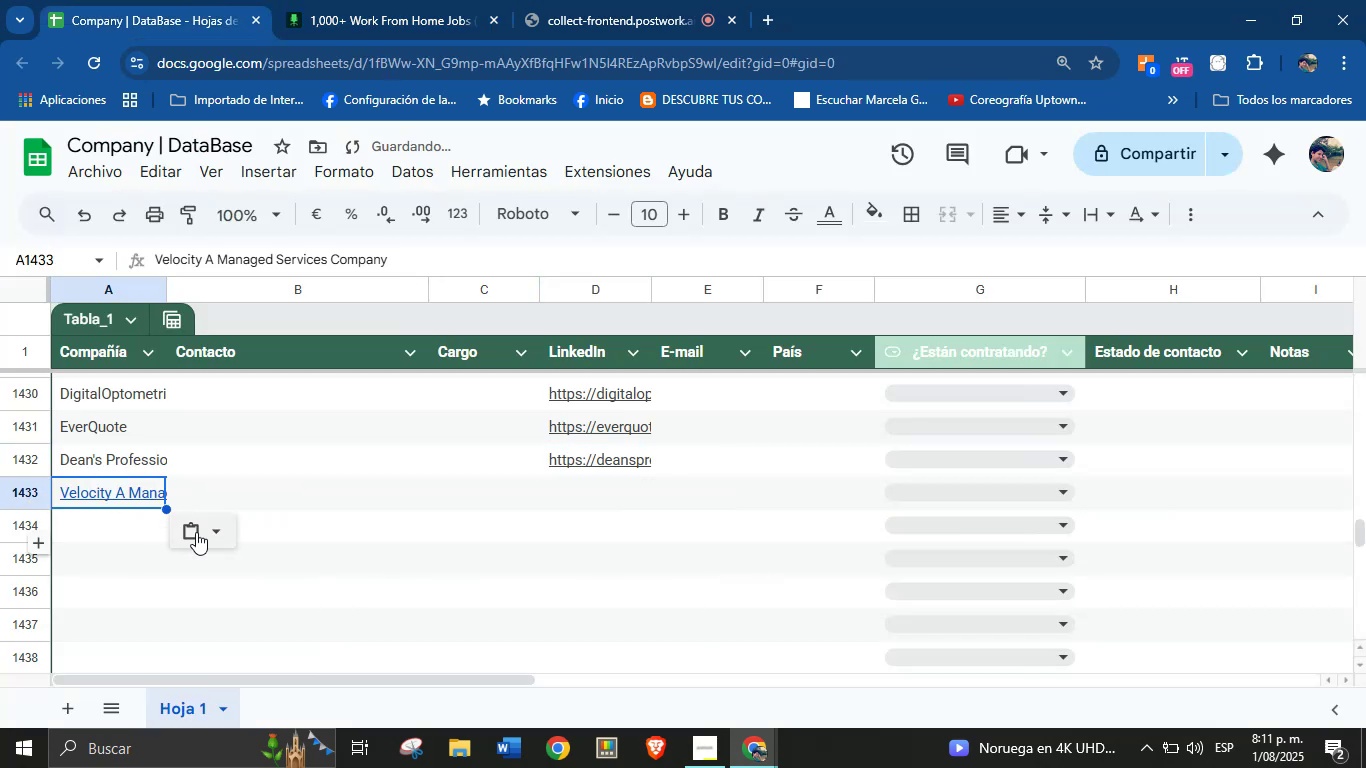 
left_click([213, 531])
 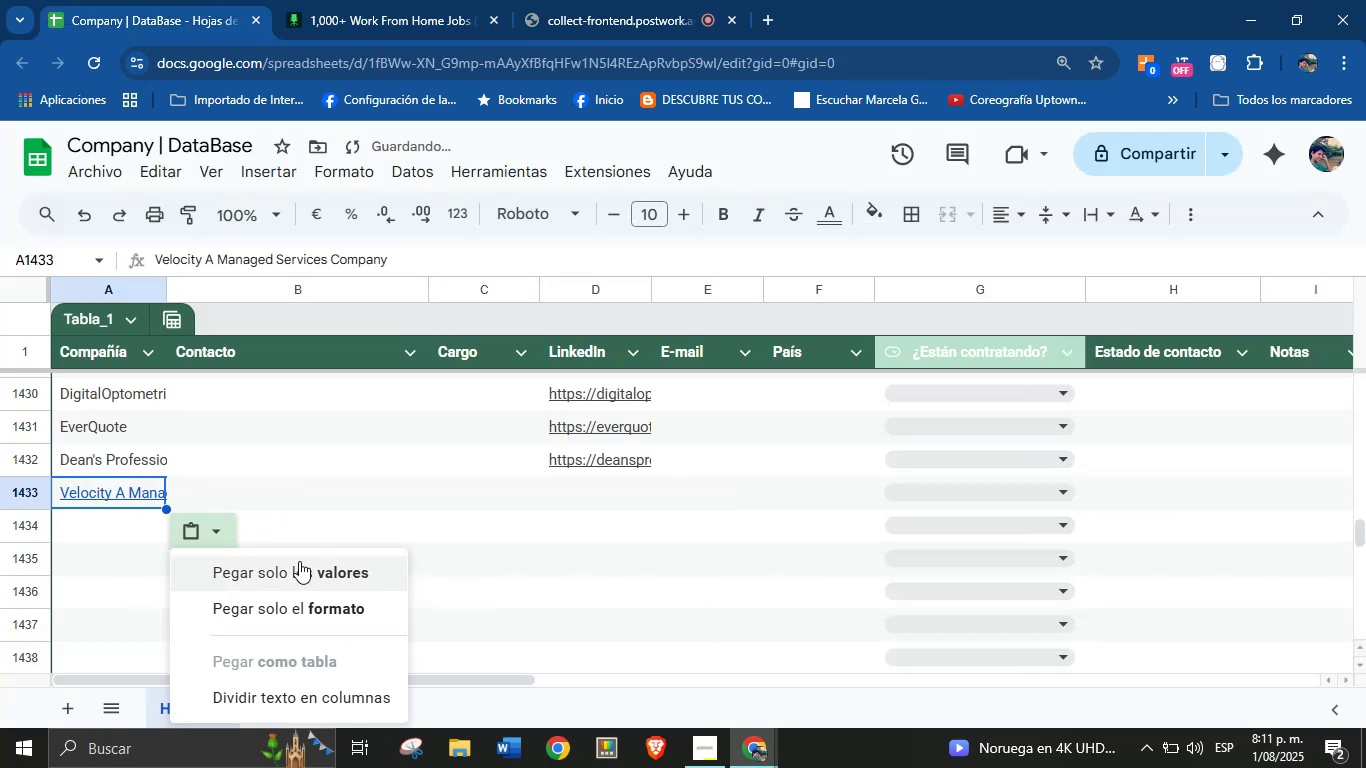 
left_click([301, 561])
 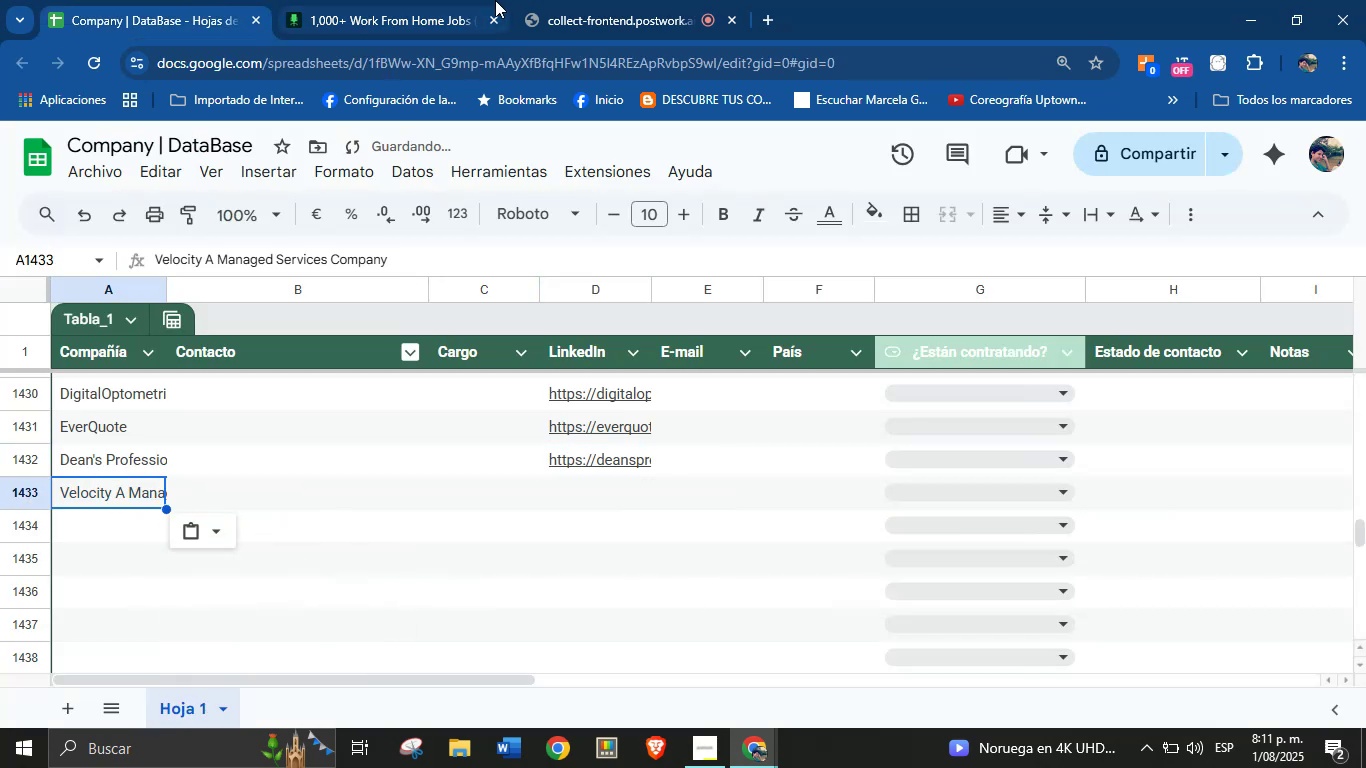 
scroll: coordinate [882, 438], scroll_direction: down, amount: 6.0
 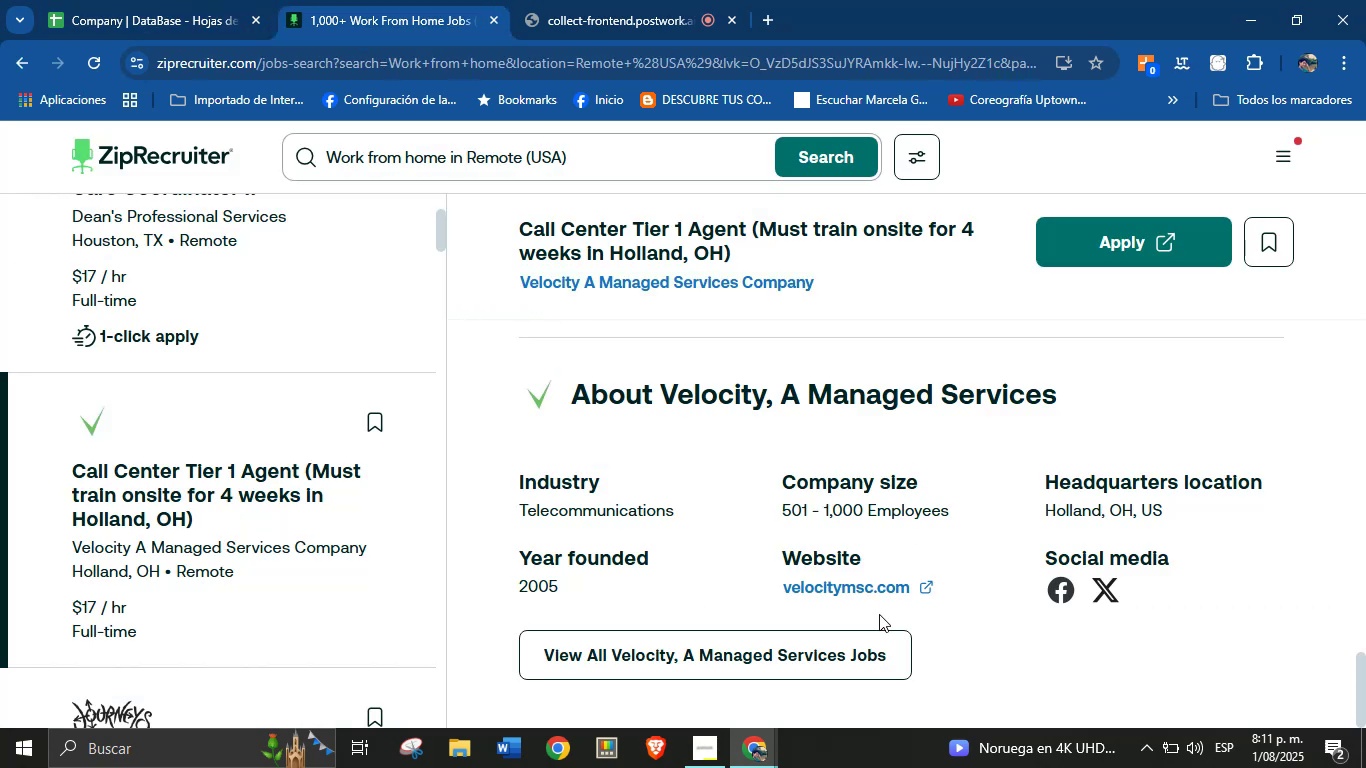 
right_click([857, 594])
 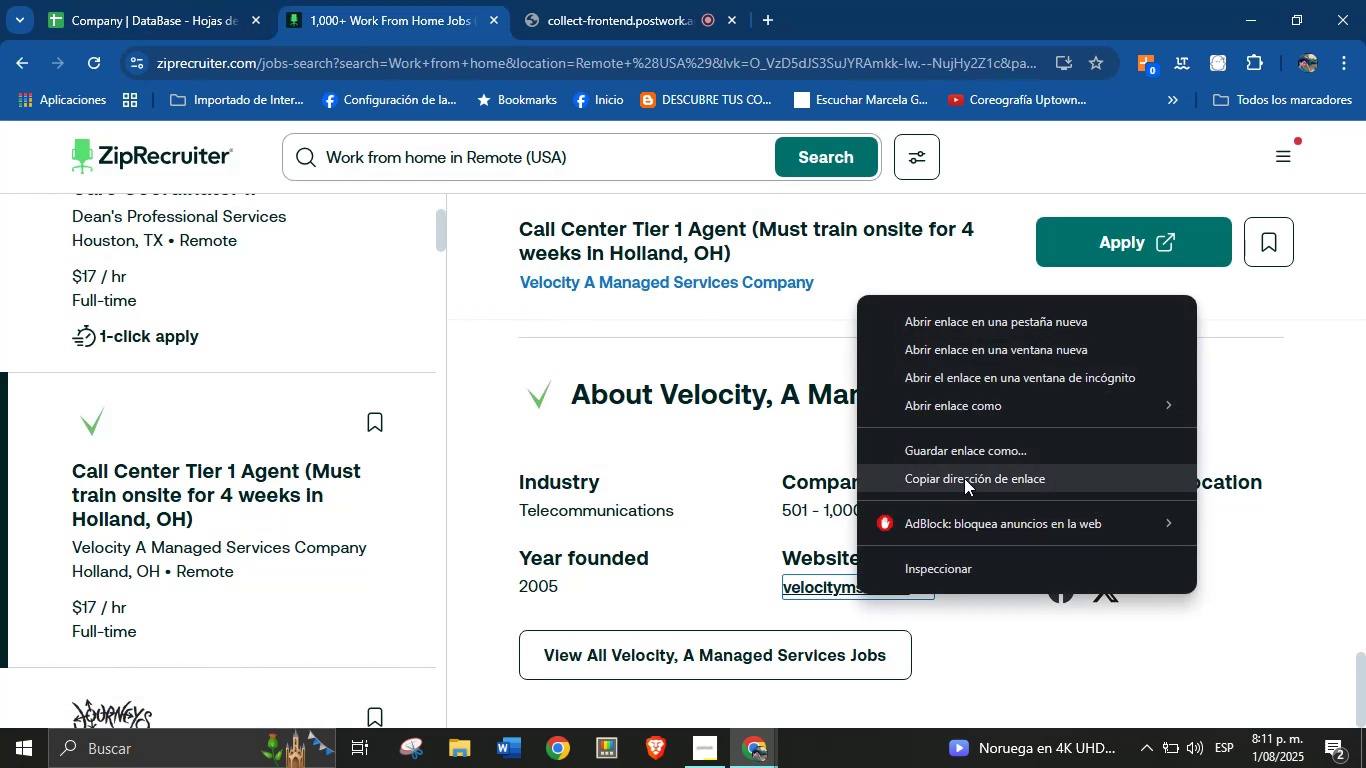 
left_click([164, 0])
 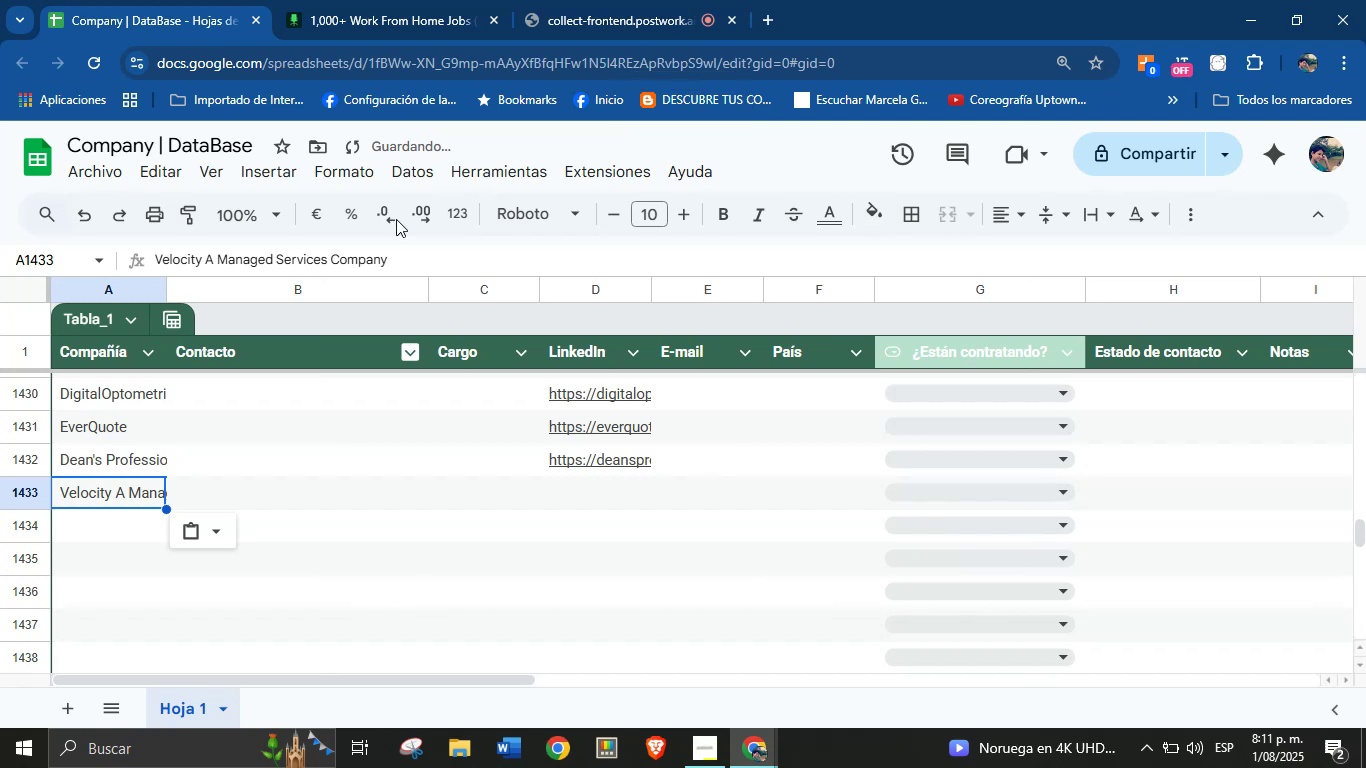 
left_click([617, 497])
 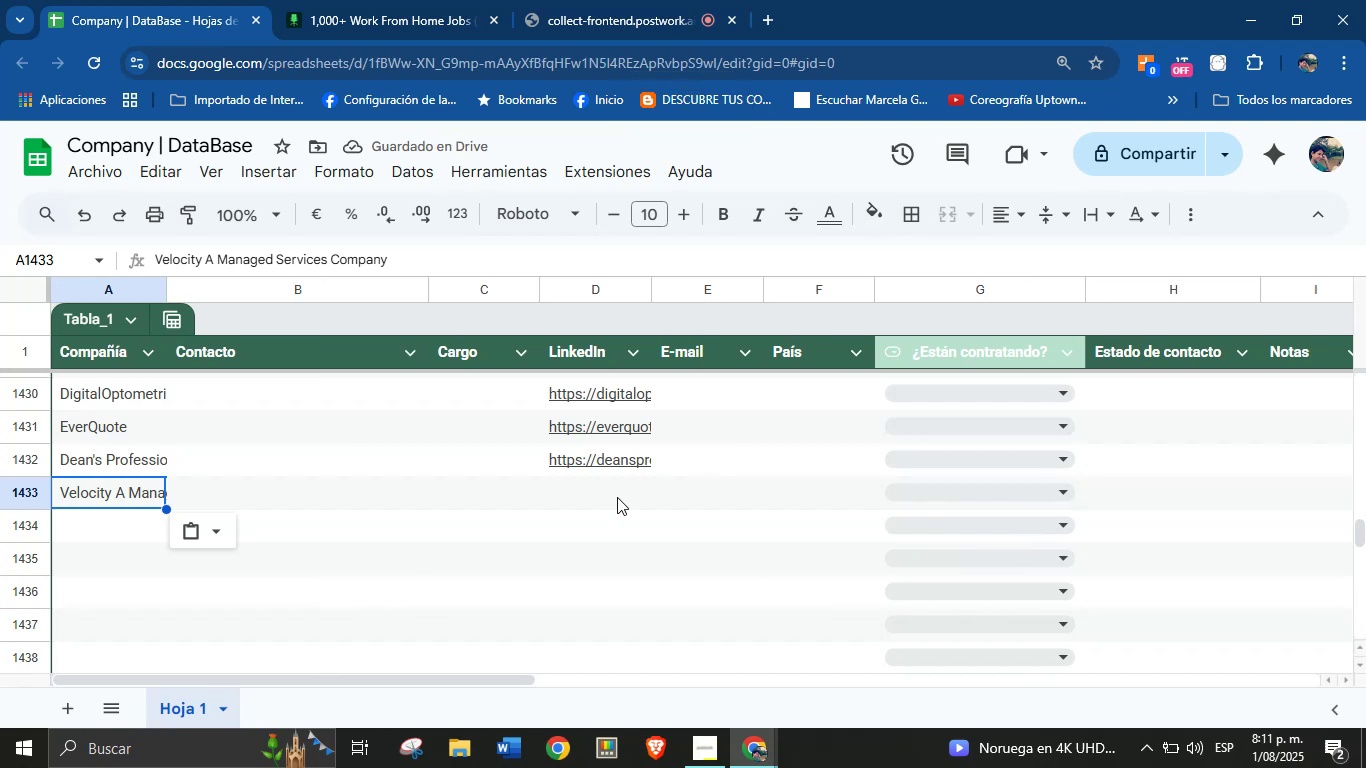 
key(Control+V)
 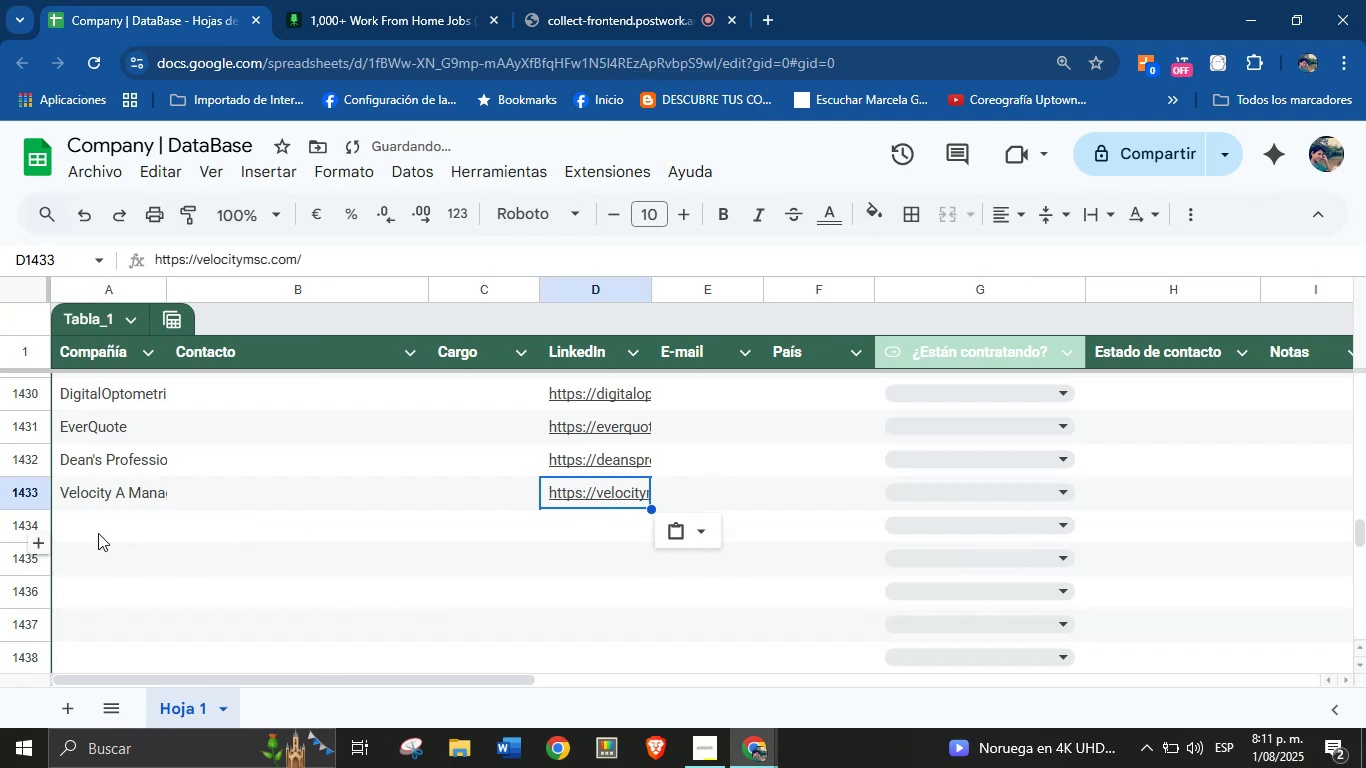 
left_click([96, 520])
 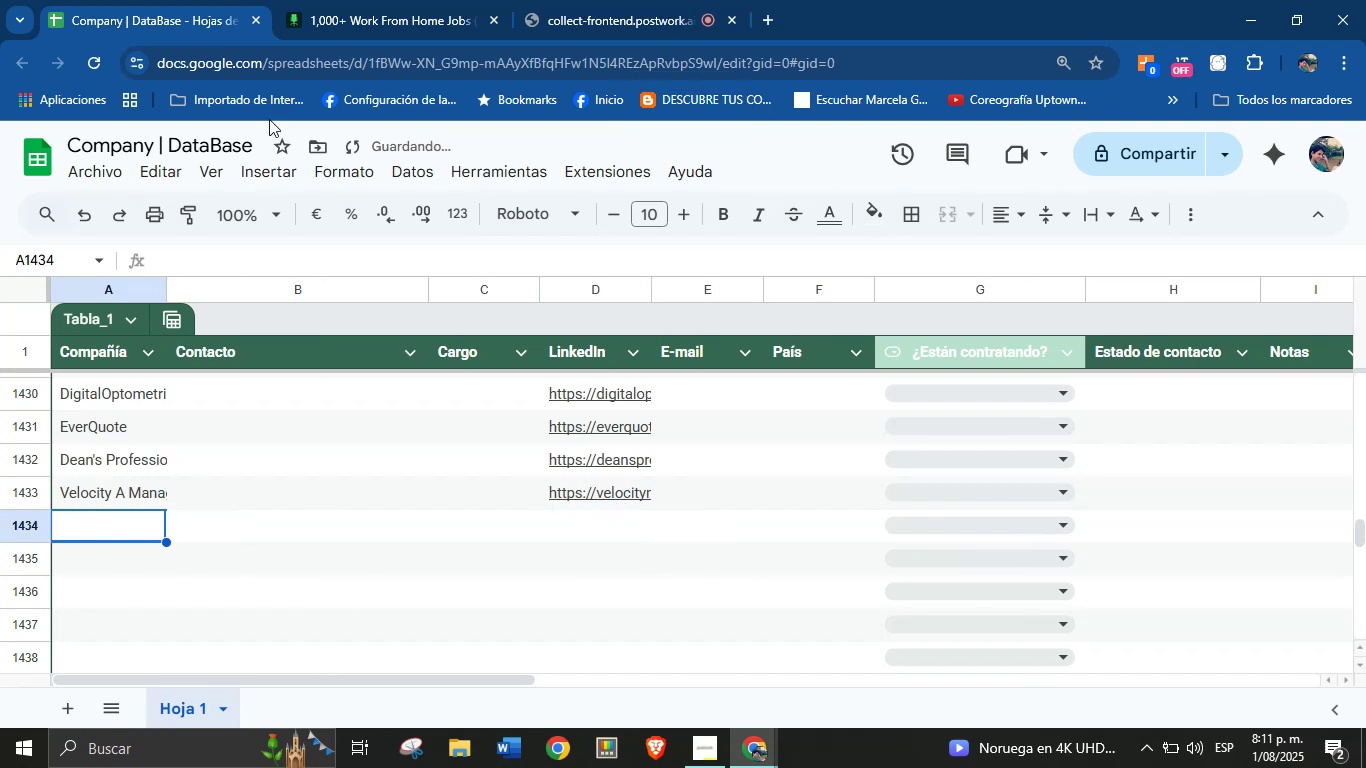 
left_click([322, 0])
 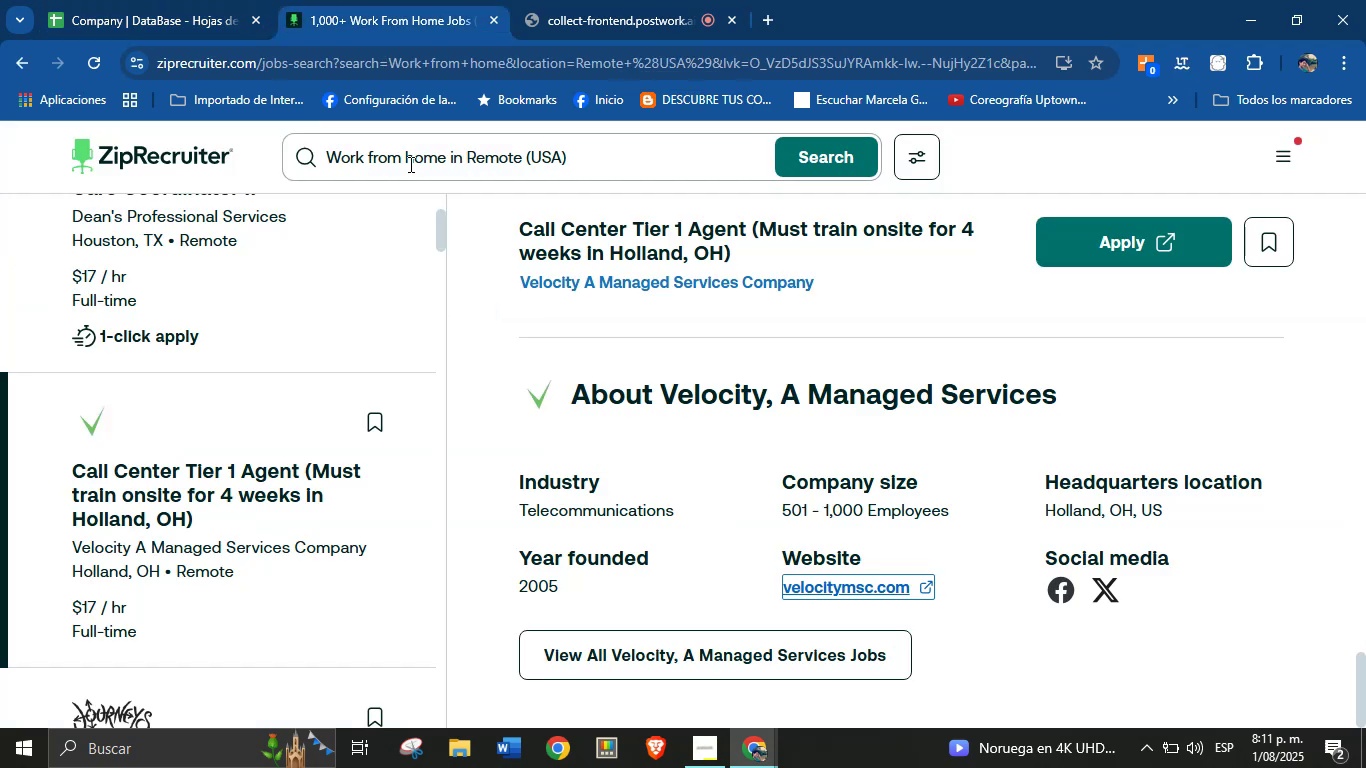 
scroll: coordinate [273, 471], scroll_direction: down, amount: 87.0
 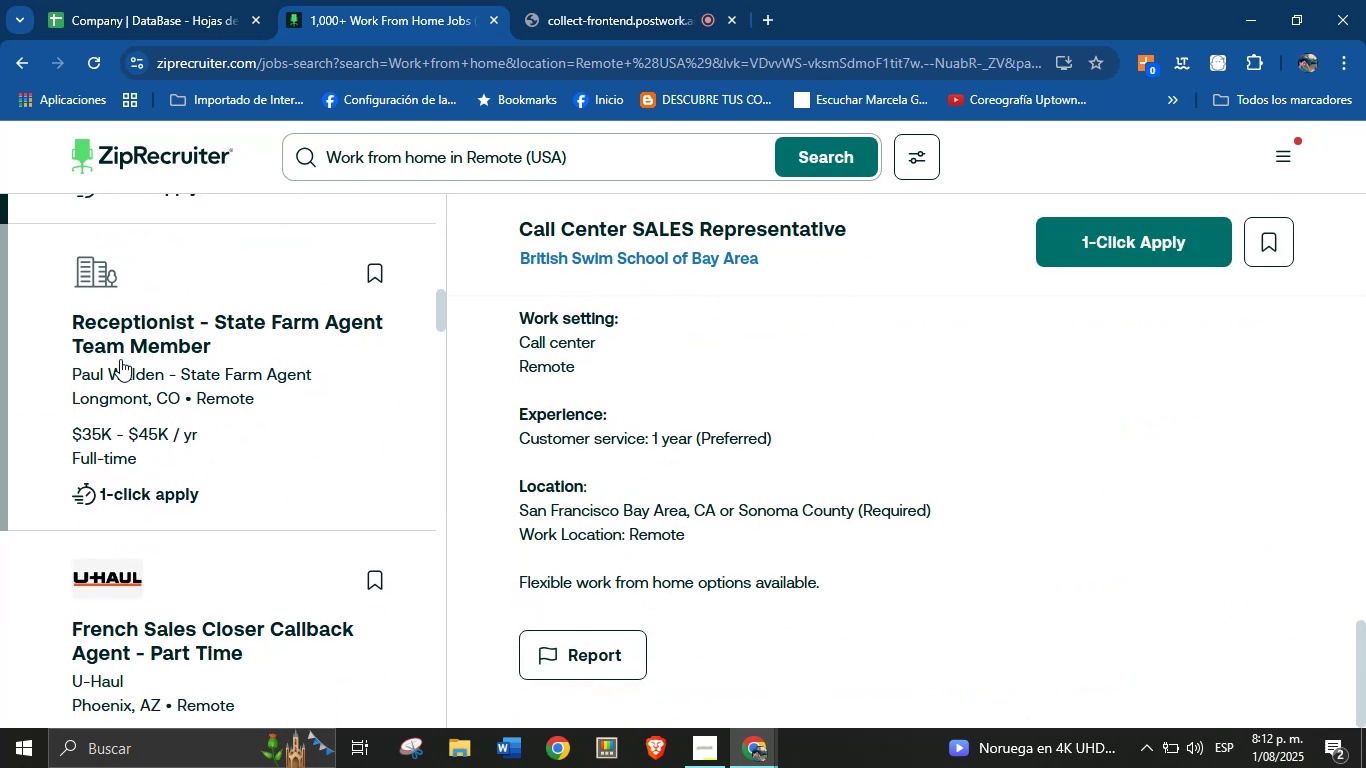 
left_click([106, 275])
 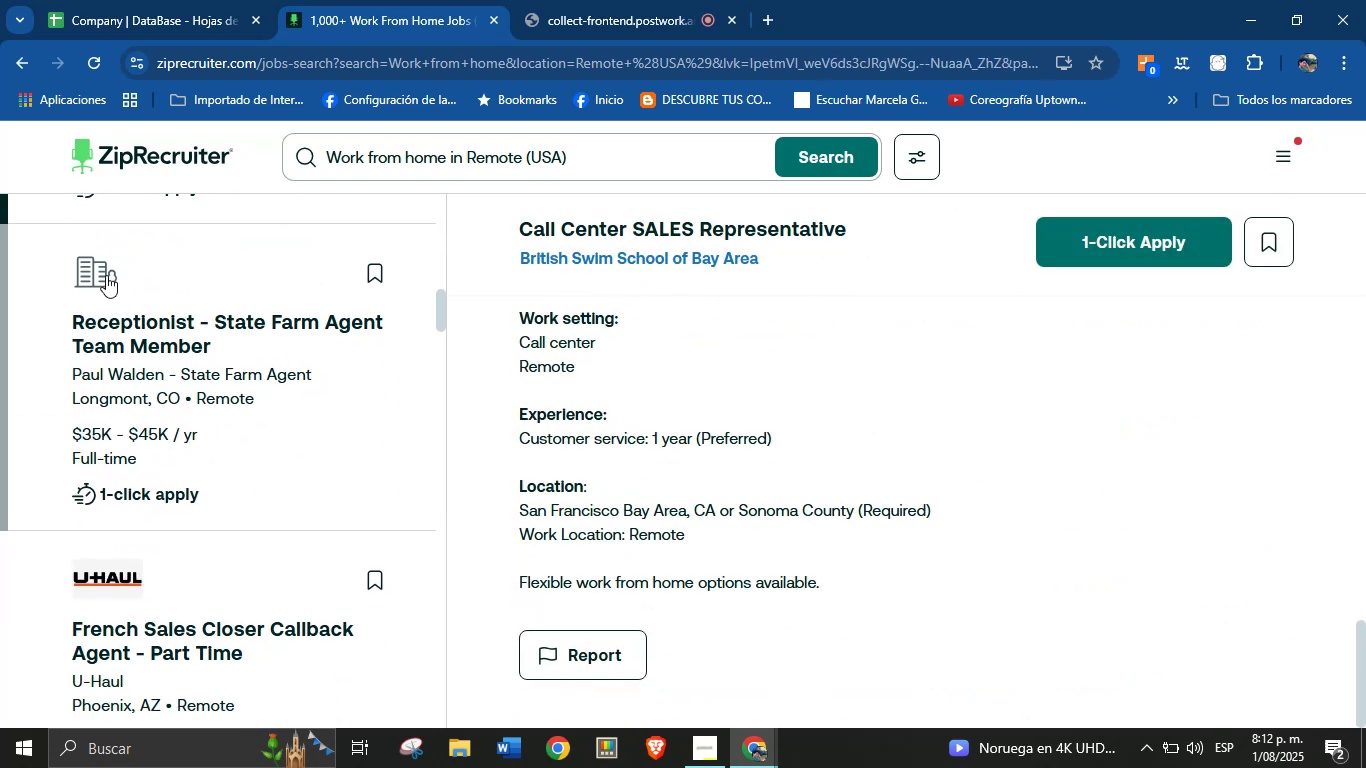 
scroll: coordinate [269, 426], scroll_direction: down, amount: 34.0
 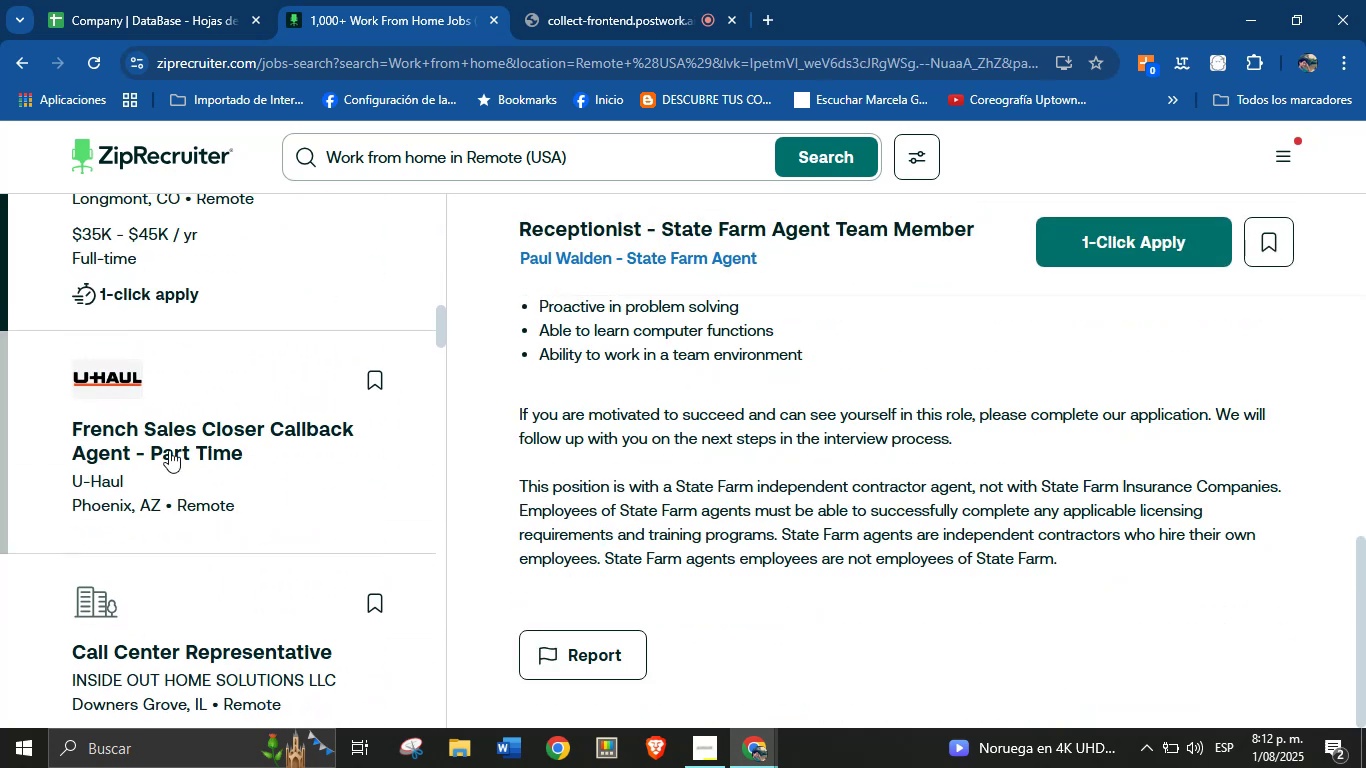 
left_click([103, 377])
 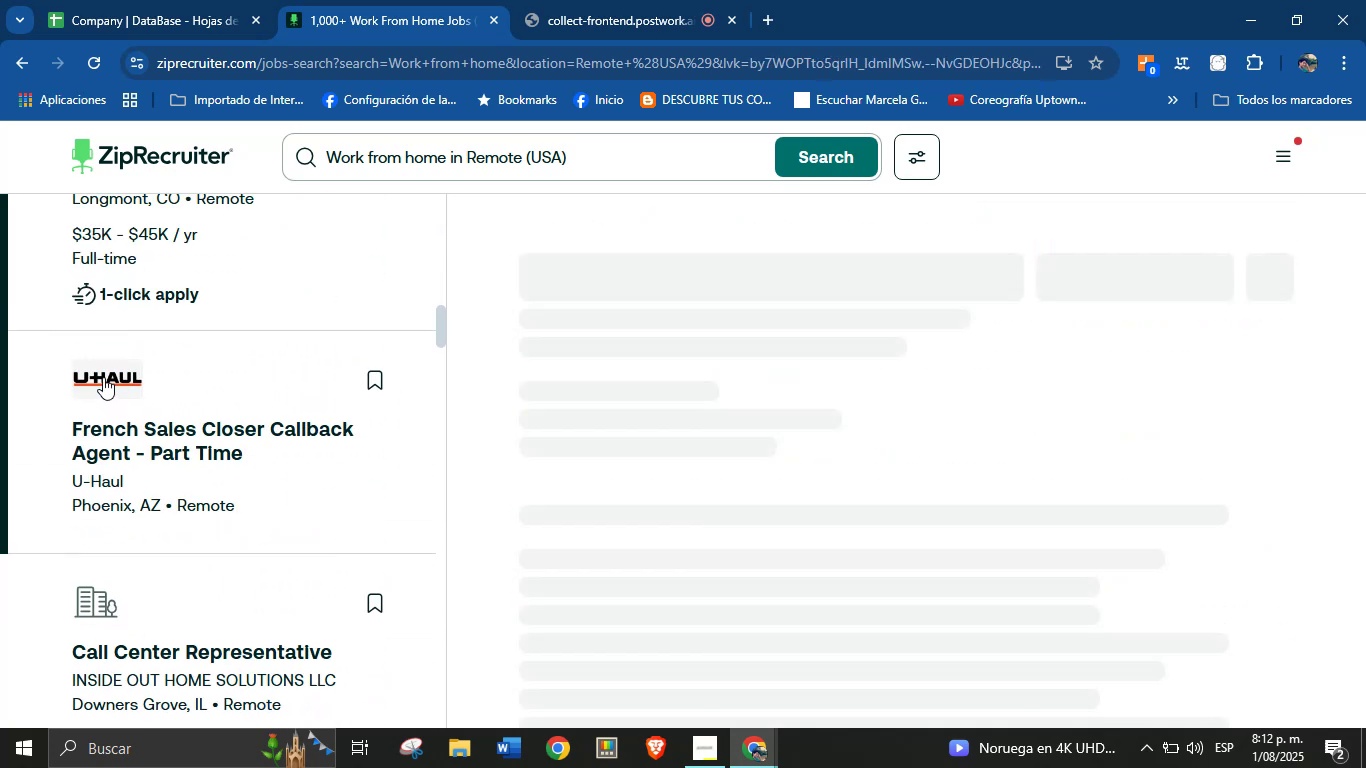 
scroll: coordinate [844, 403], scroll_direction: down, amount: 42.0
 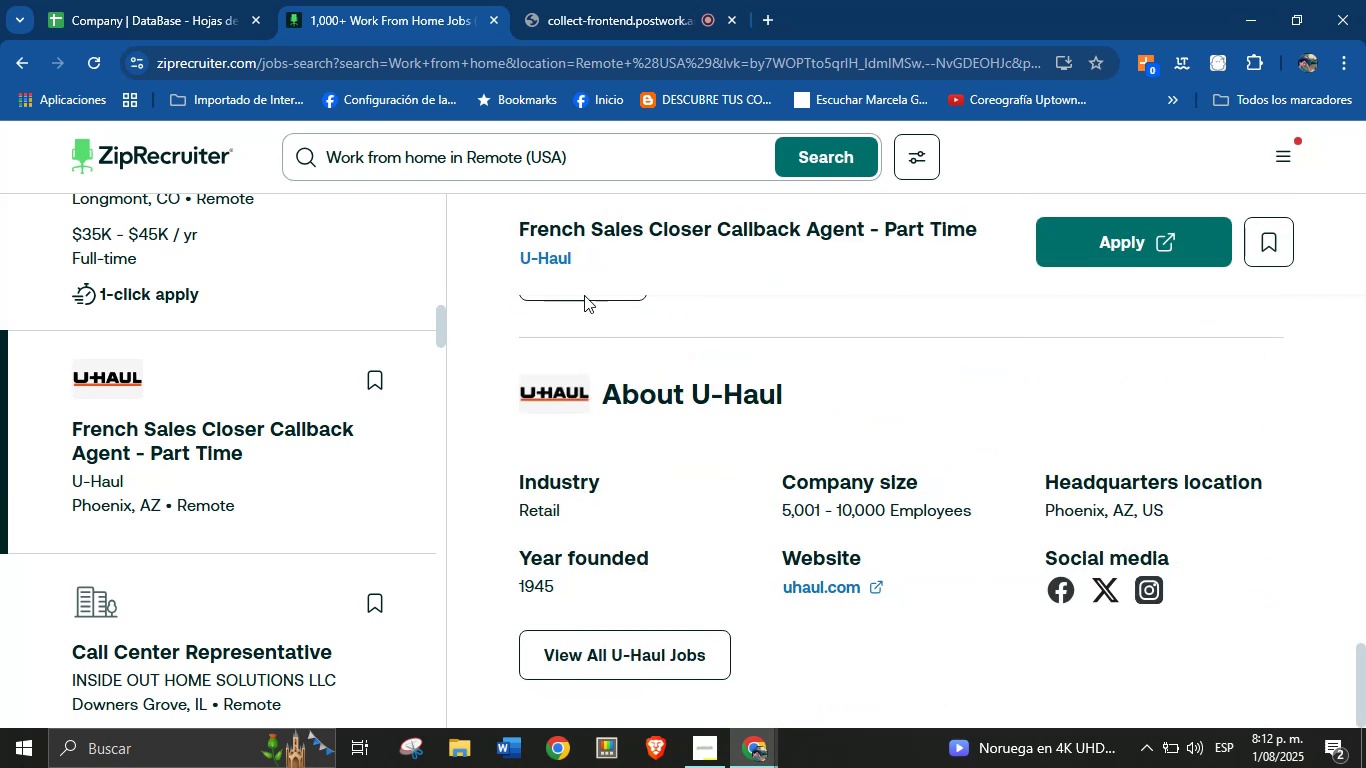 
left_click_drag(start_coordinate=[513, 260], to_coordinate=[584, 261])
 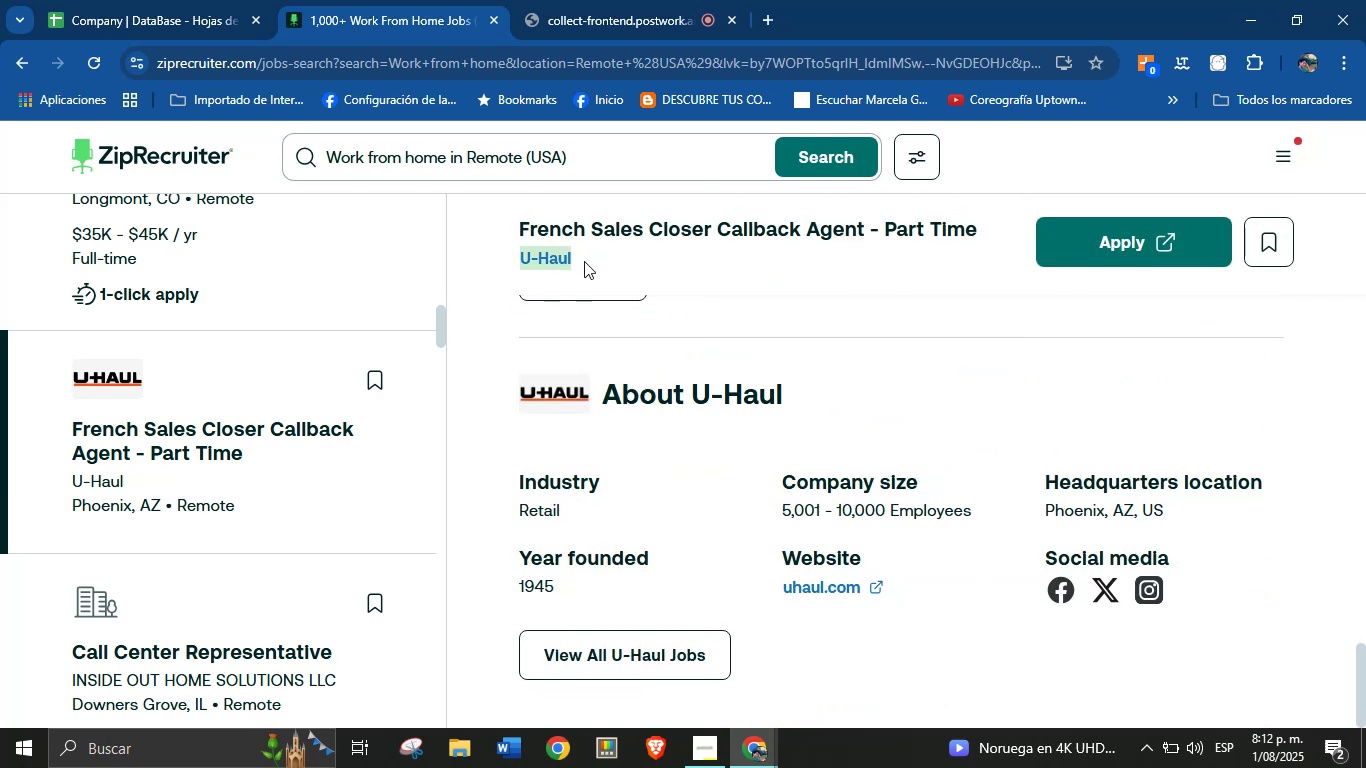 
key(Control+C)
 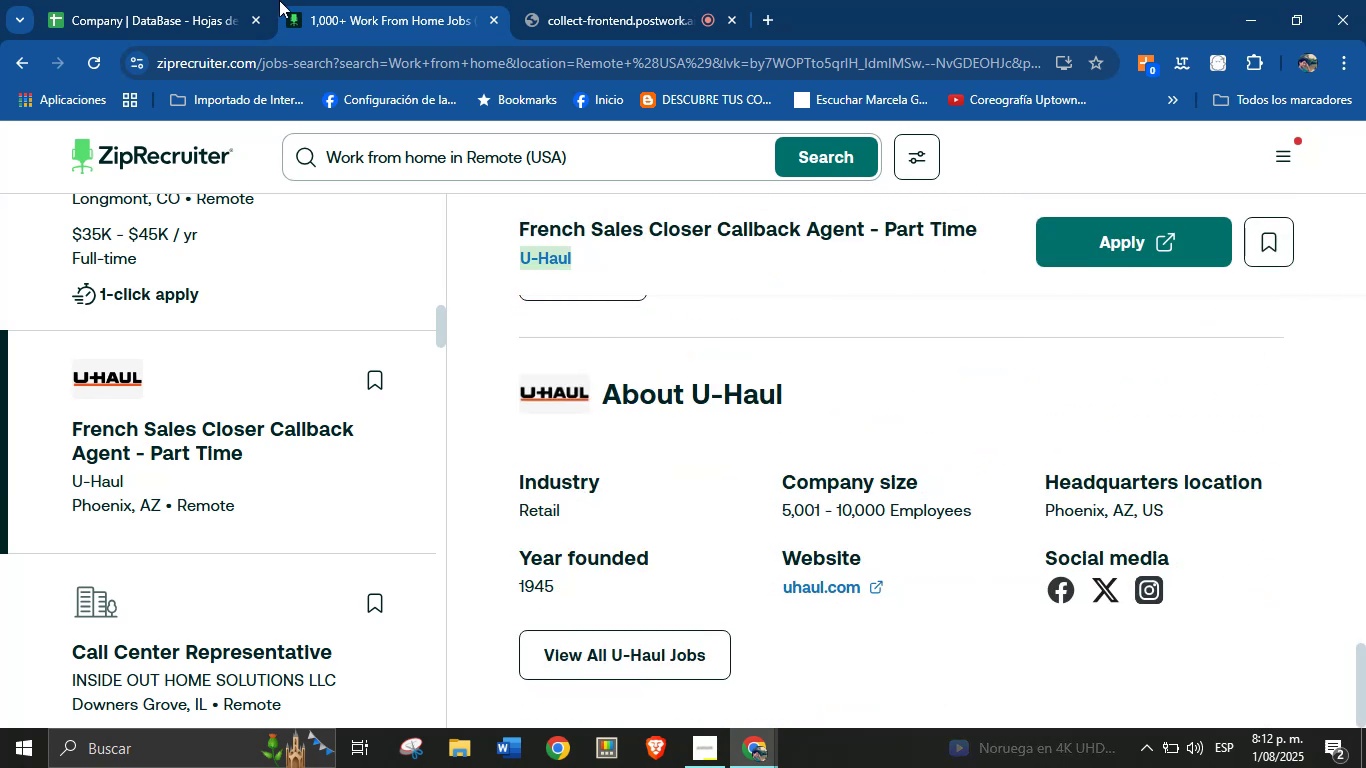 
left_click([204, 0])
 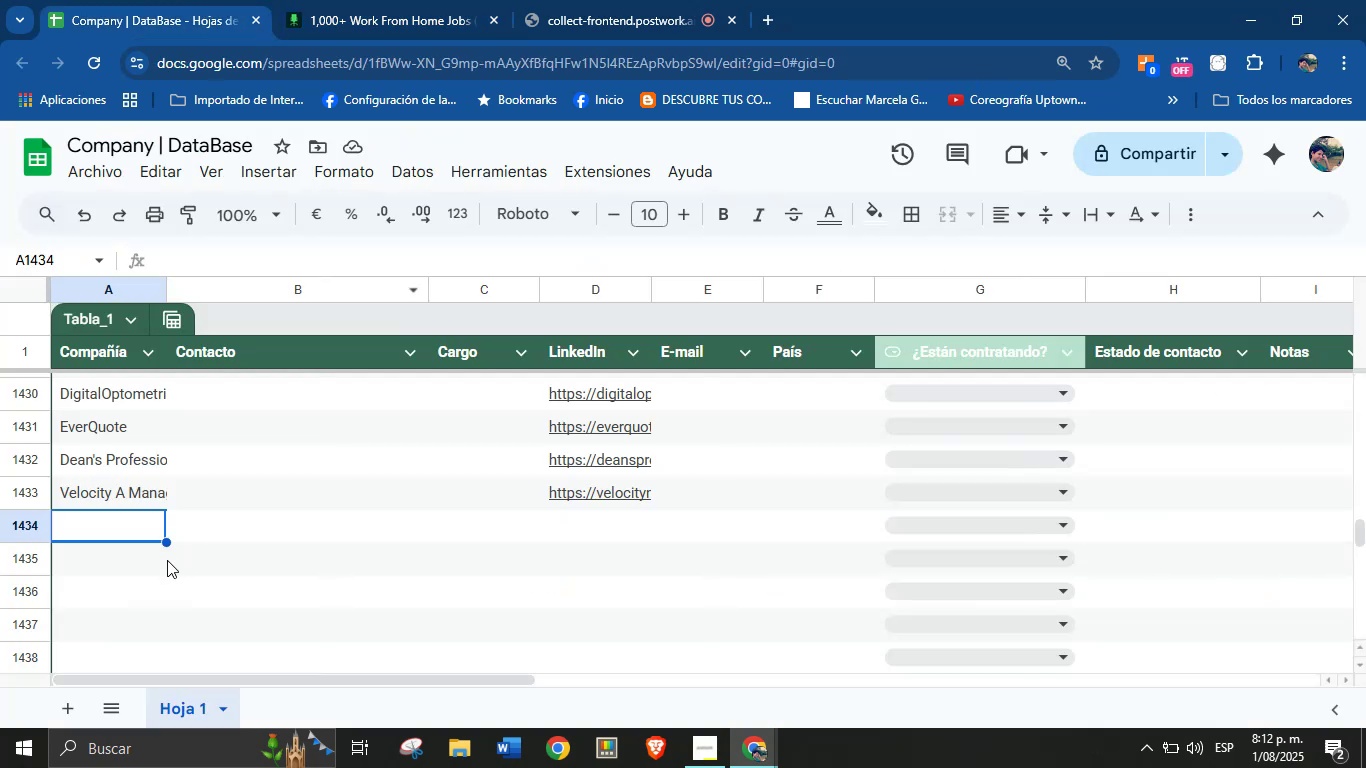 
left_click([123, 526])
 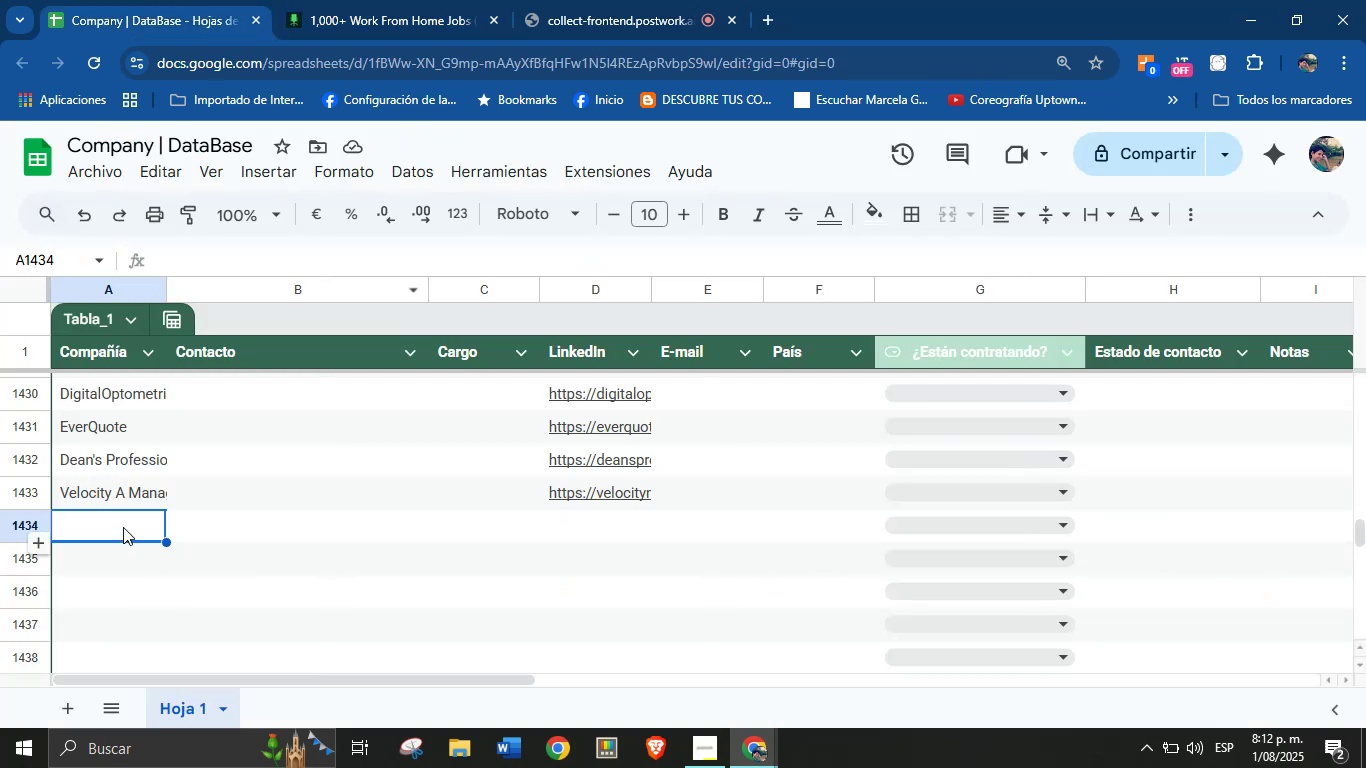 
key(Control+V)
 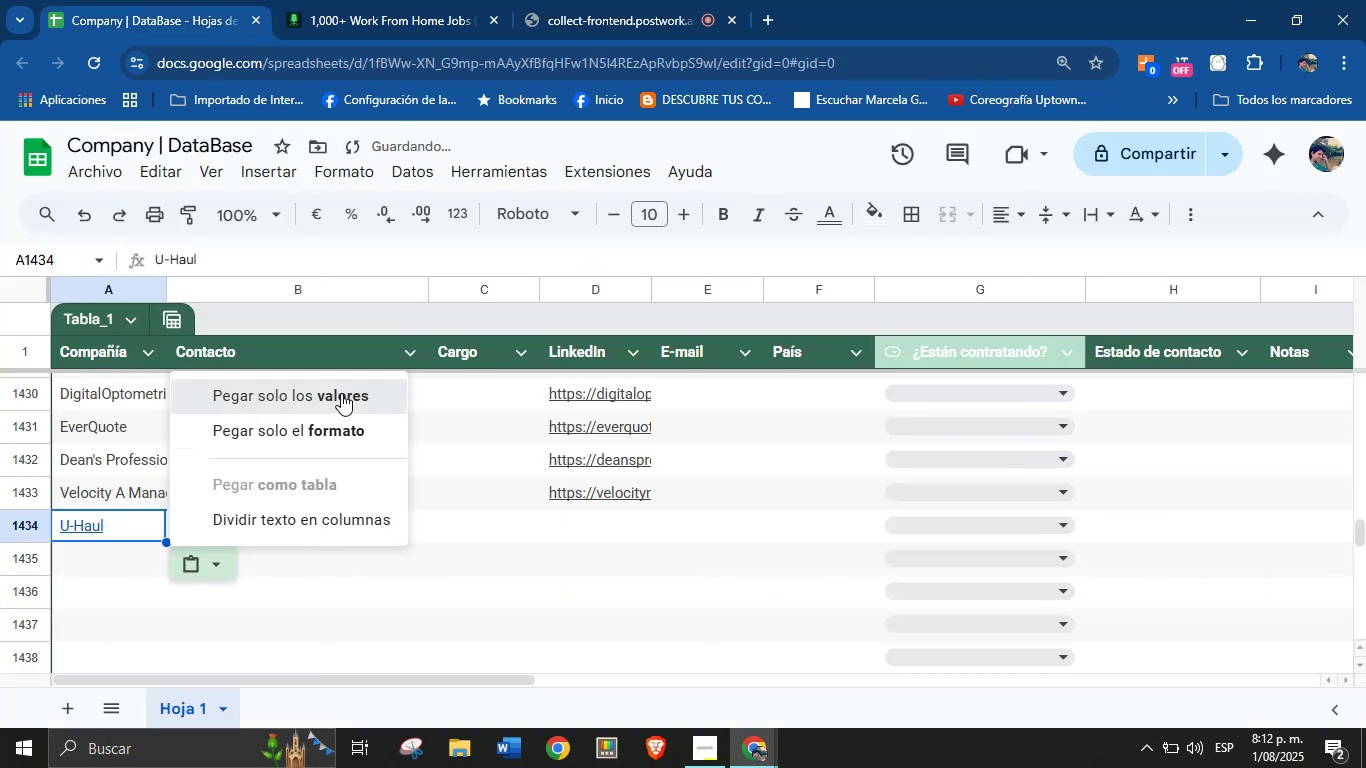 
left_click([394, 0])
 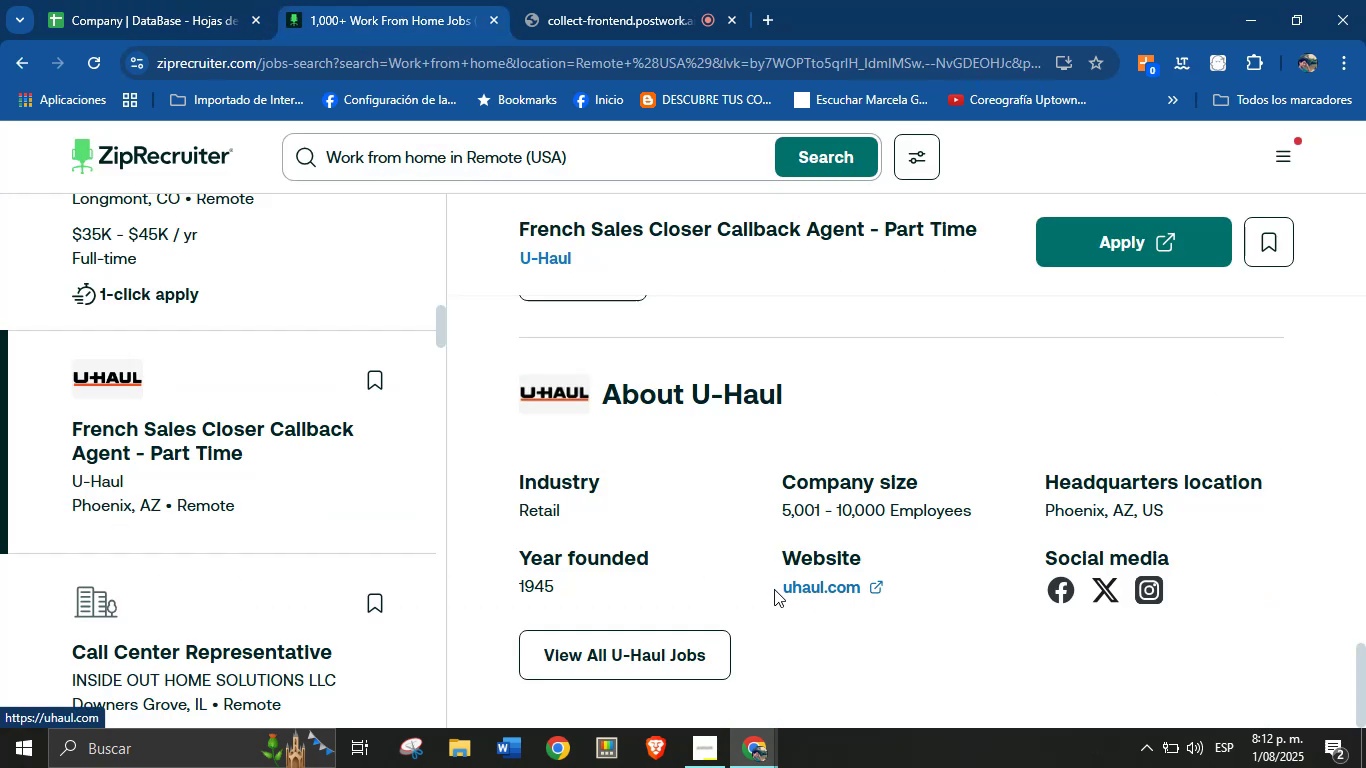 
right_click([790, 589])
 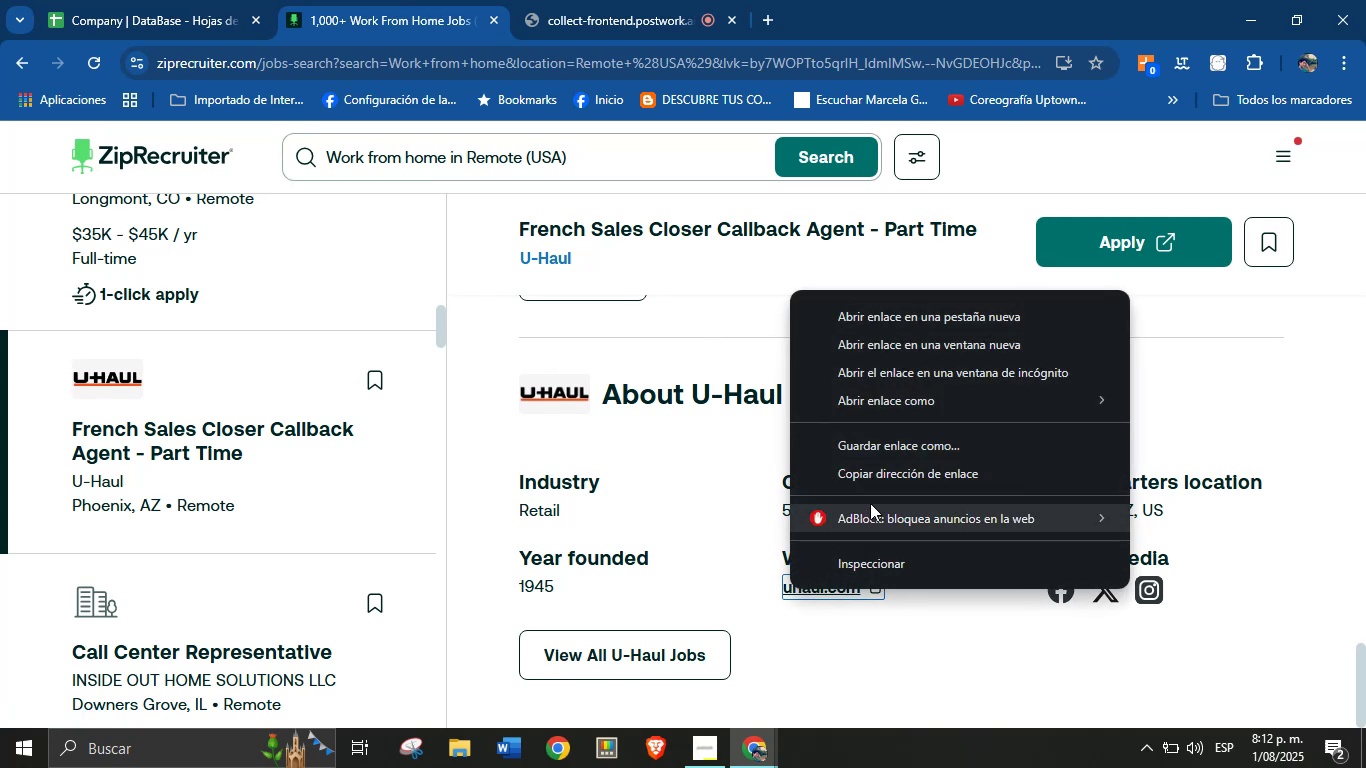 
left_click([882, 482])
 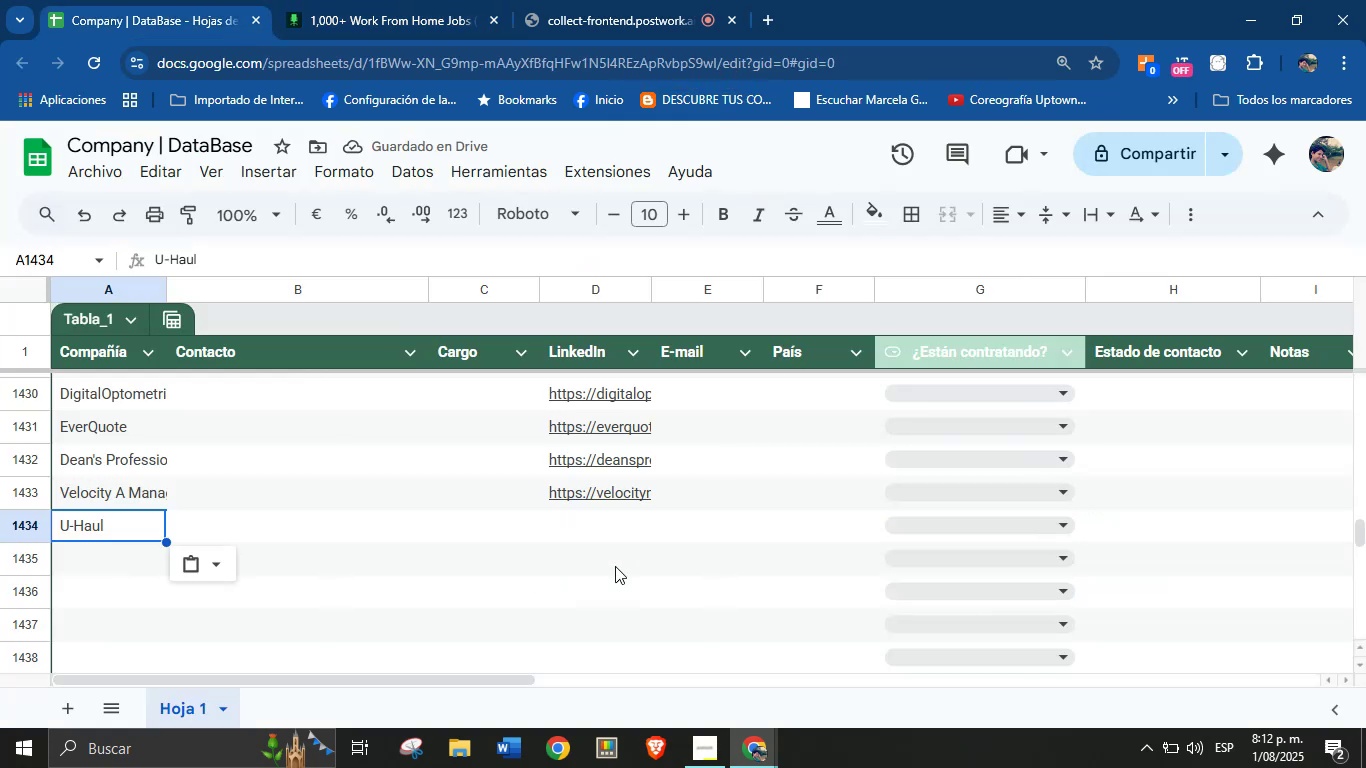 
key(Control+V)
 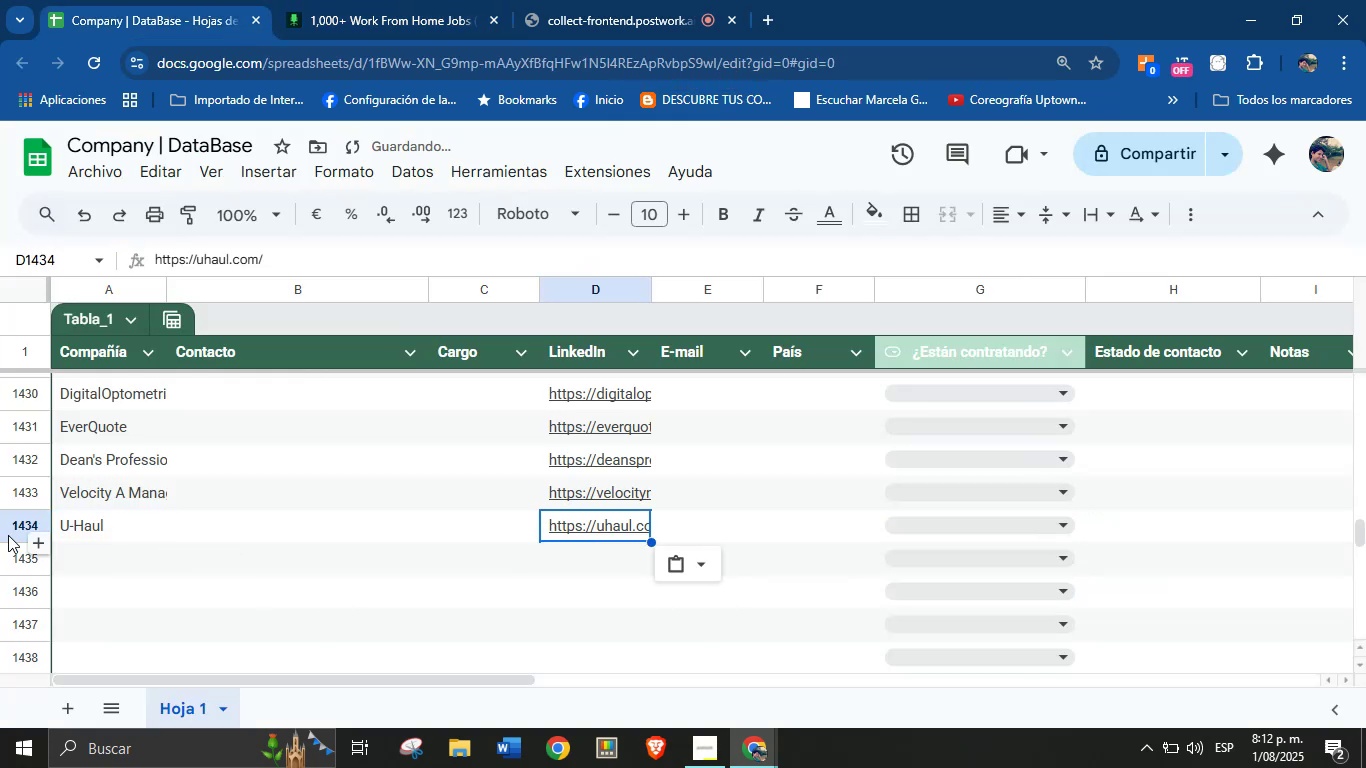 
left_click([113, 555])
 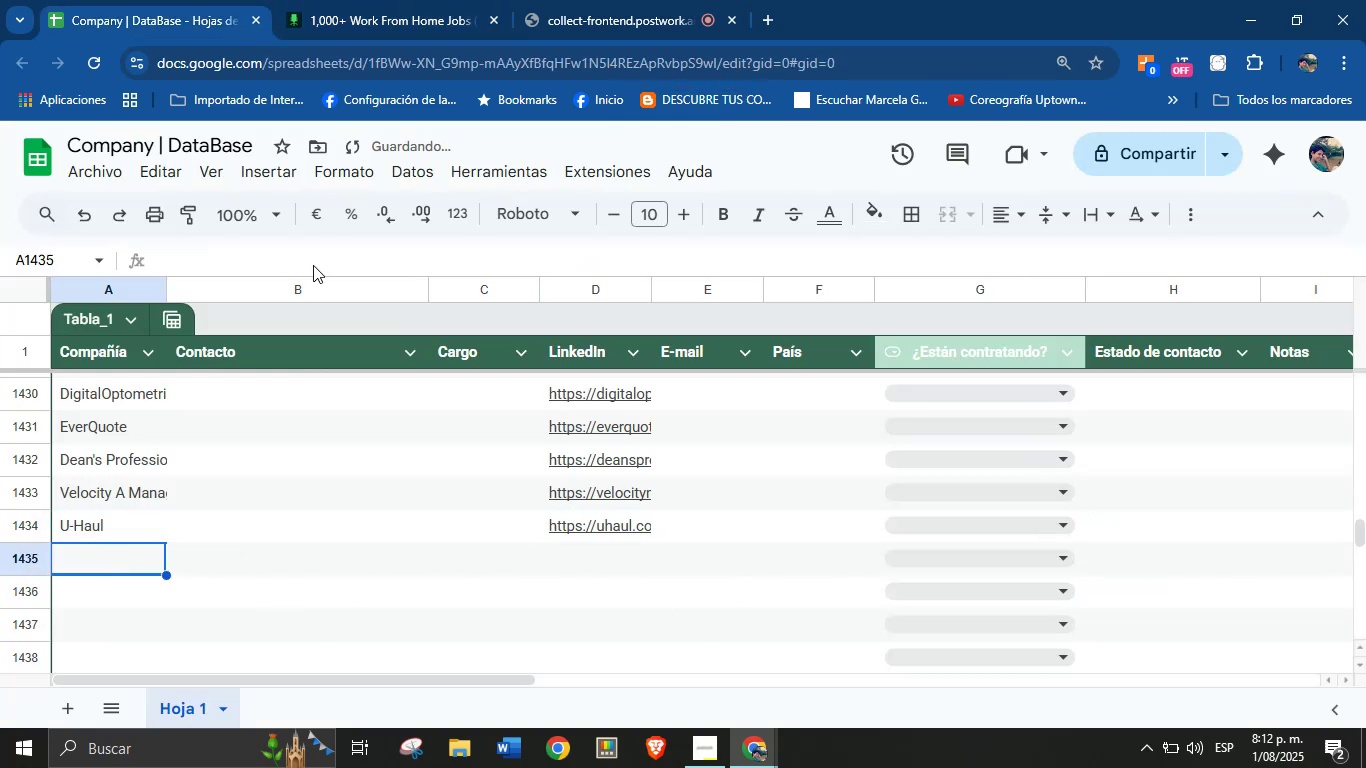 
left_click([514, 0])
 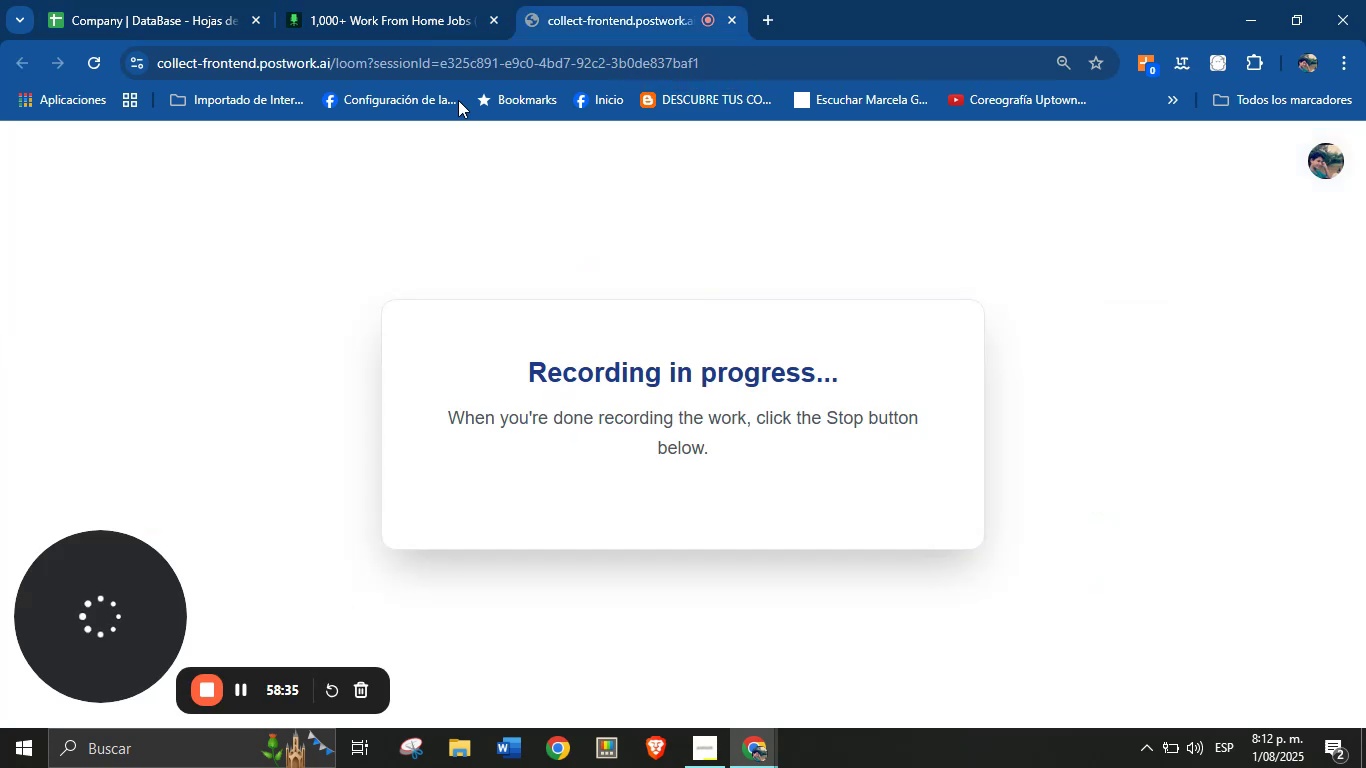 
left_click([443, 0])
 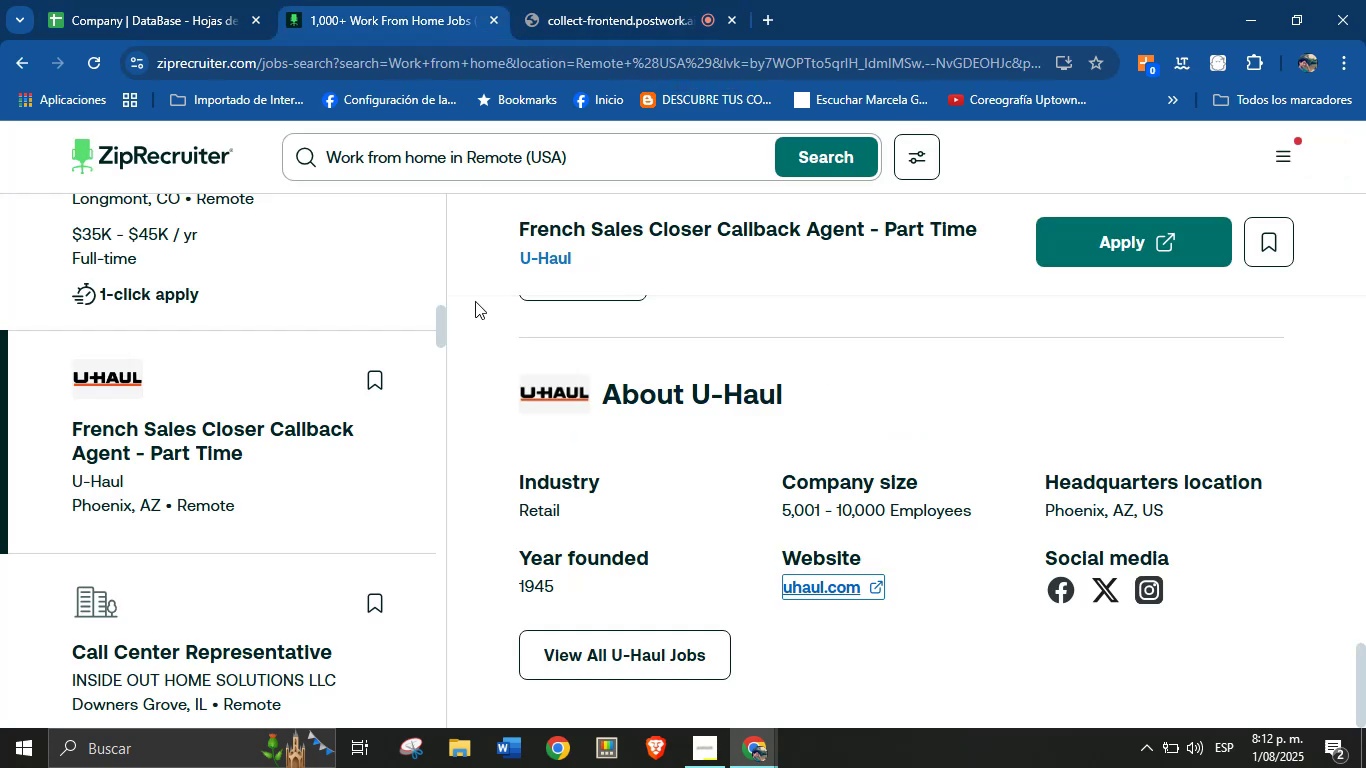 
scroll: coordinate [249, 508], scroll_direction: down, amount: 99.0
 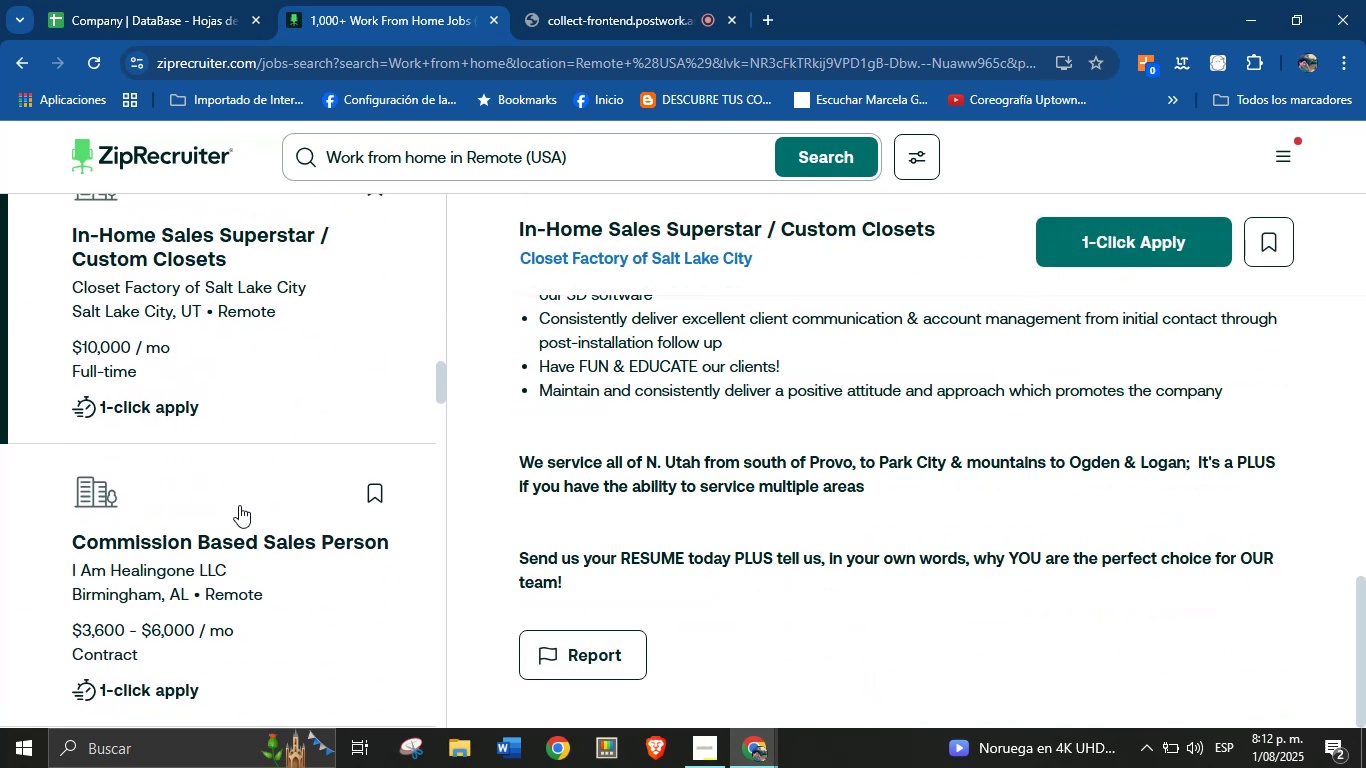 
left_click([152, 496])
 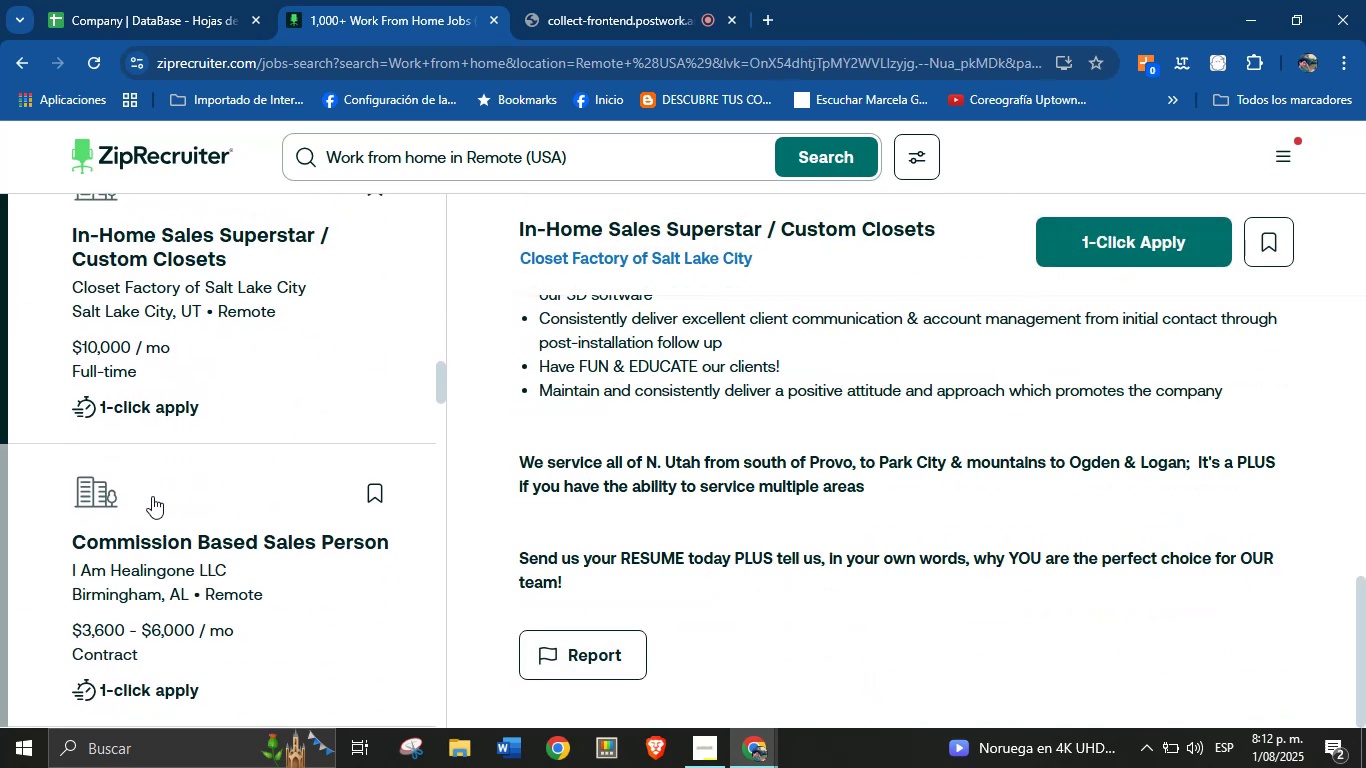 
scroll: coordinate [201, 488], scroll_direction: down, amount: 46.0
 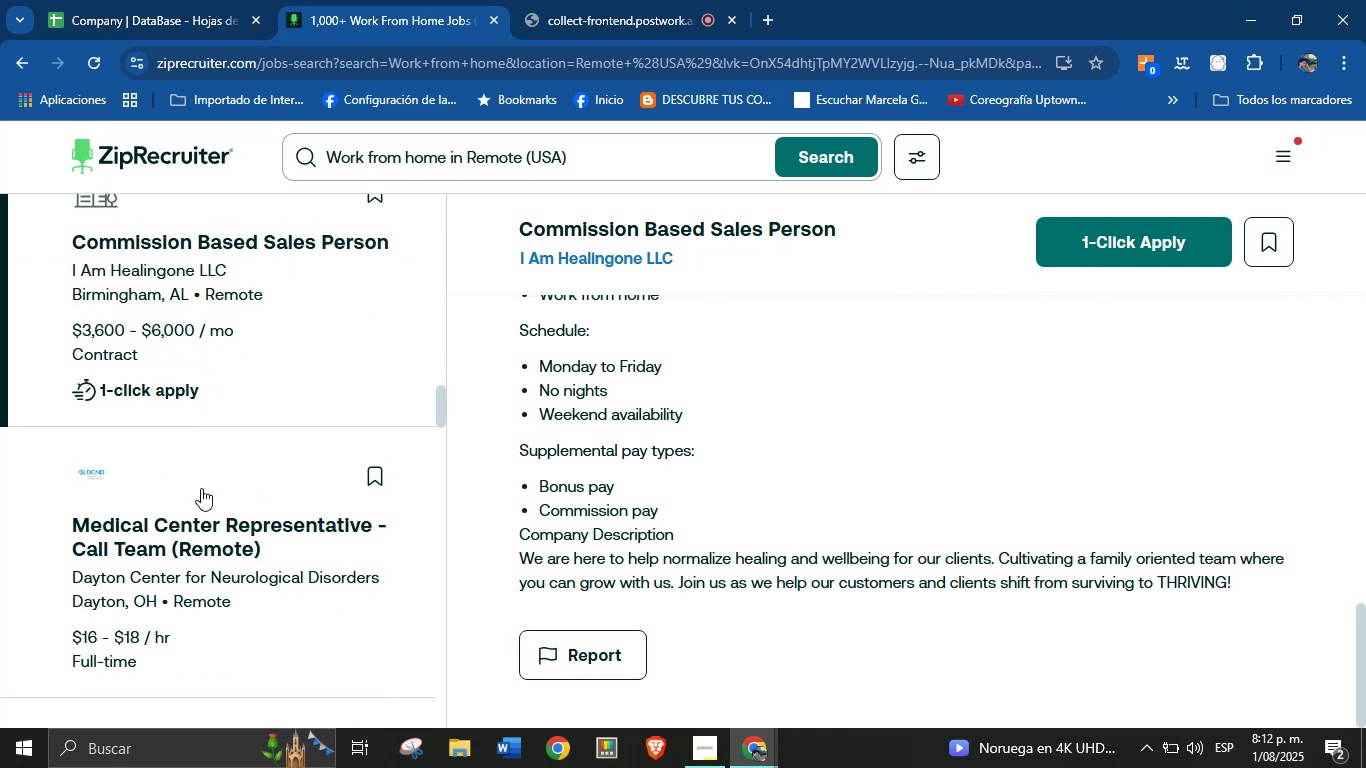 
left_click([192, 490])
 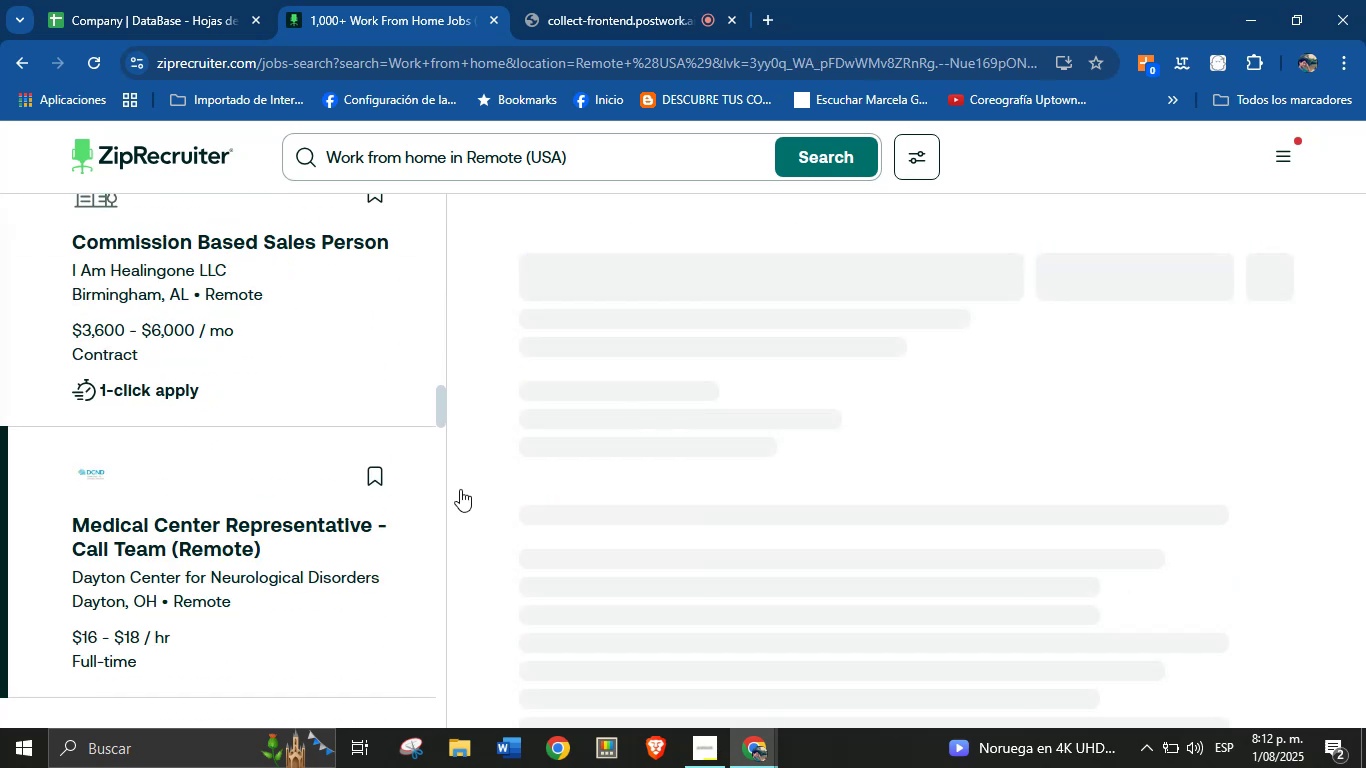 
scroll: coordinate [629, 478], scroll_direction: down, amount: 20.0
 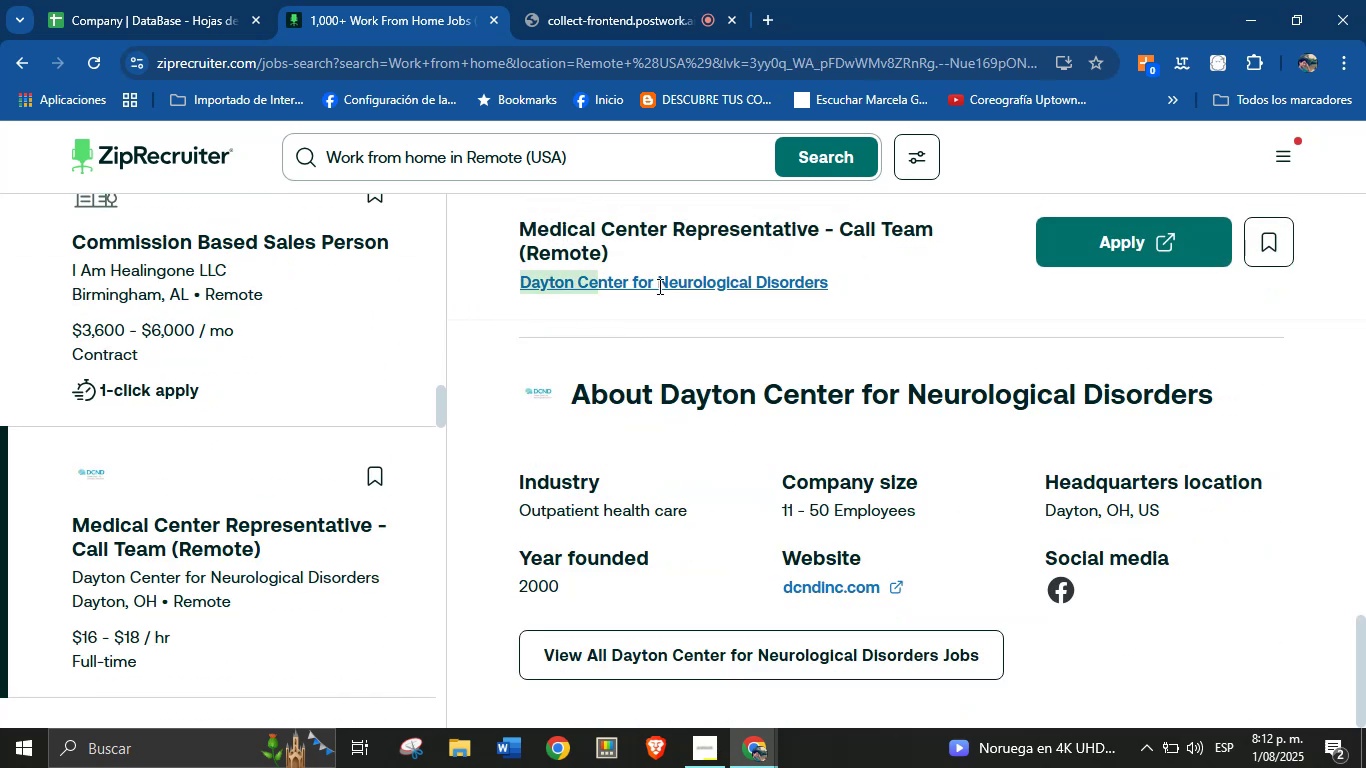 
key(Control+C)
 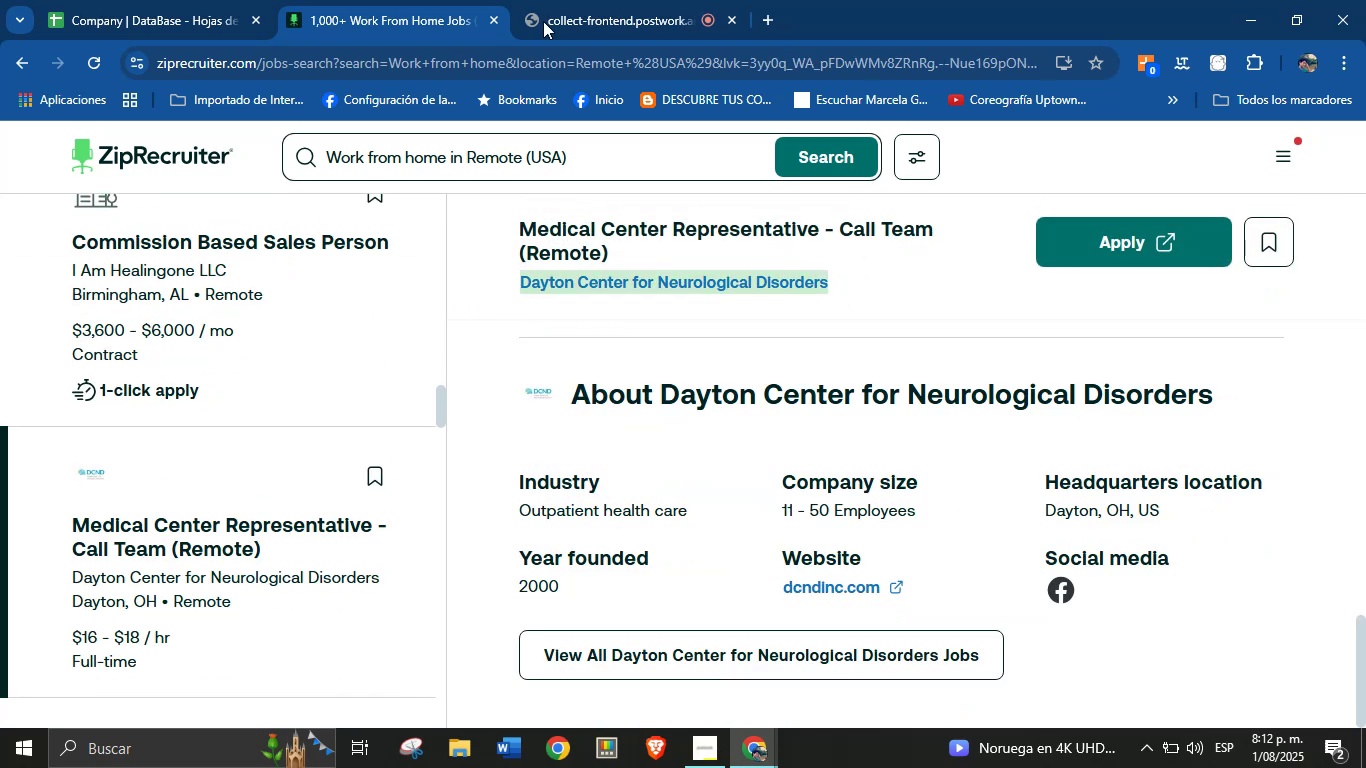 
left_click([167, 0])
 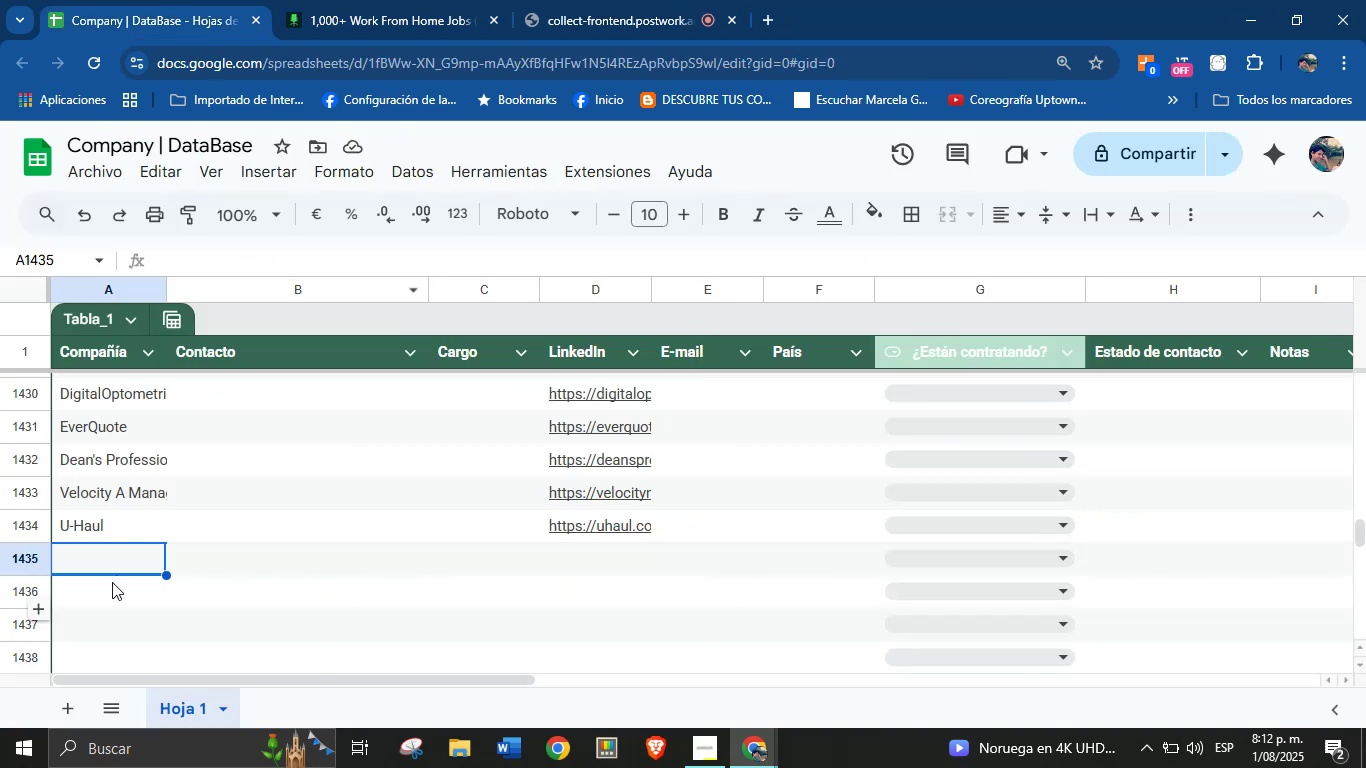 
left_click([120, 559])
 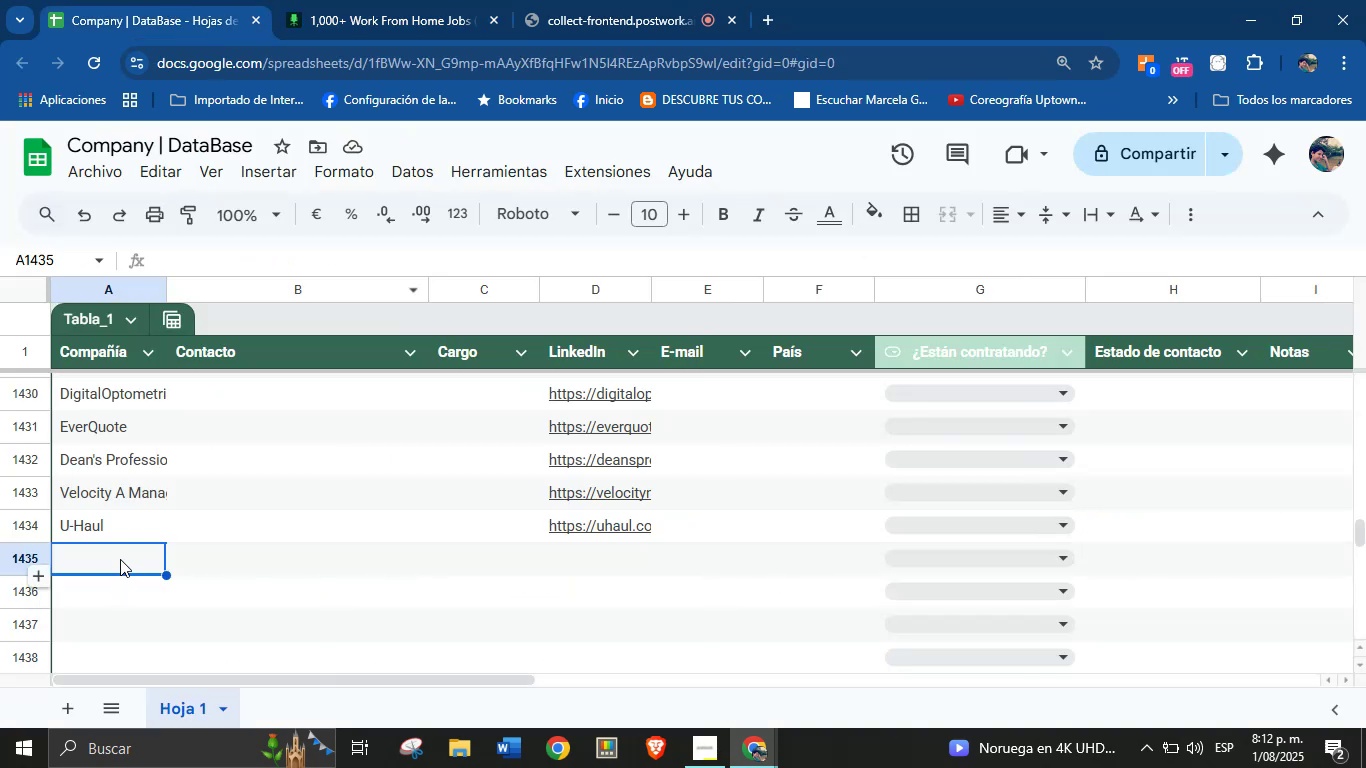 
key(Control+V)
 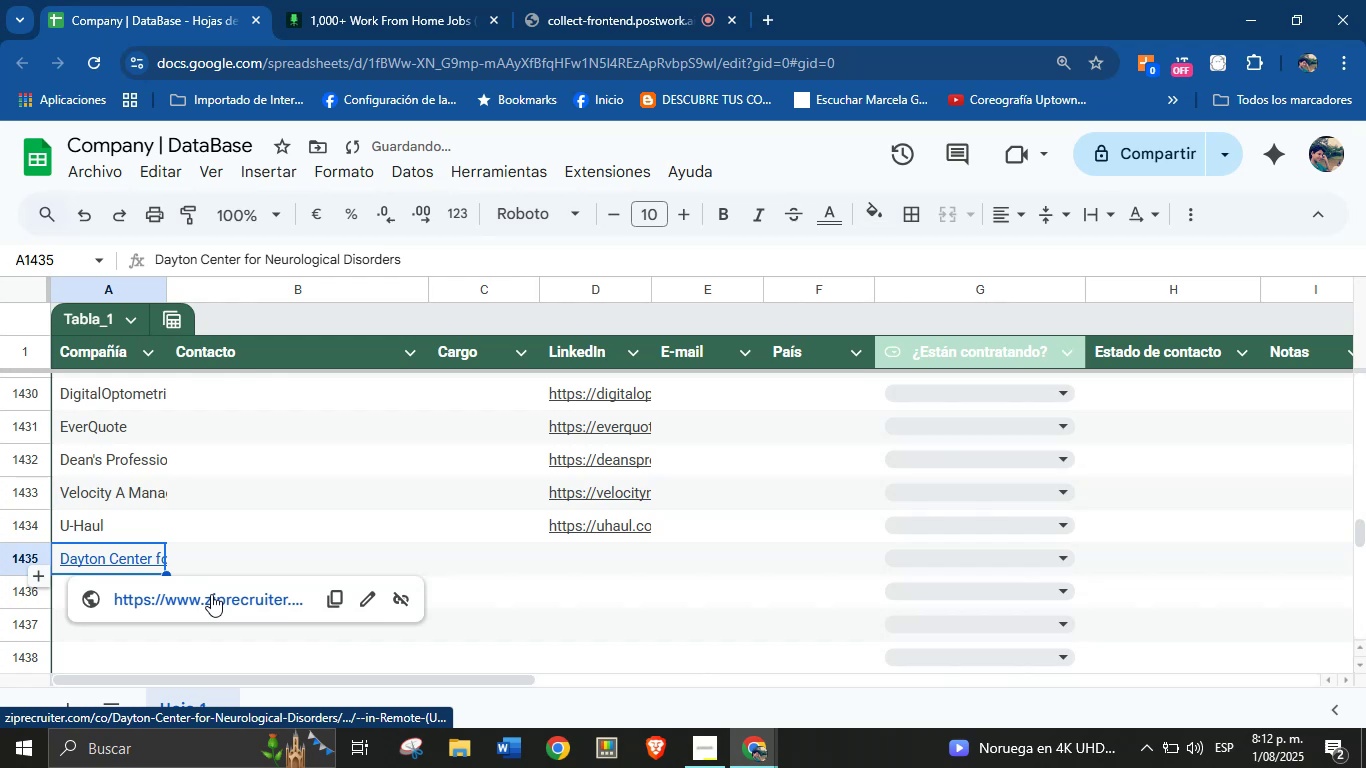 
left_click([211, 594])
 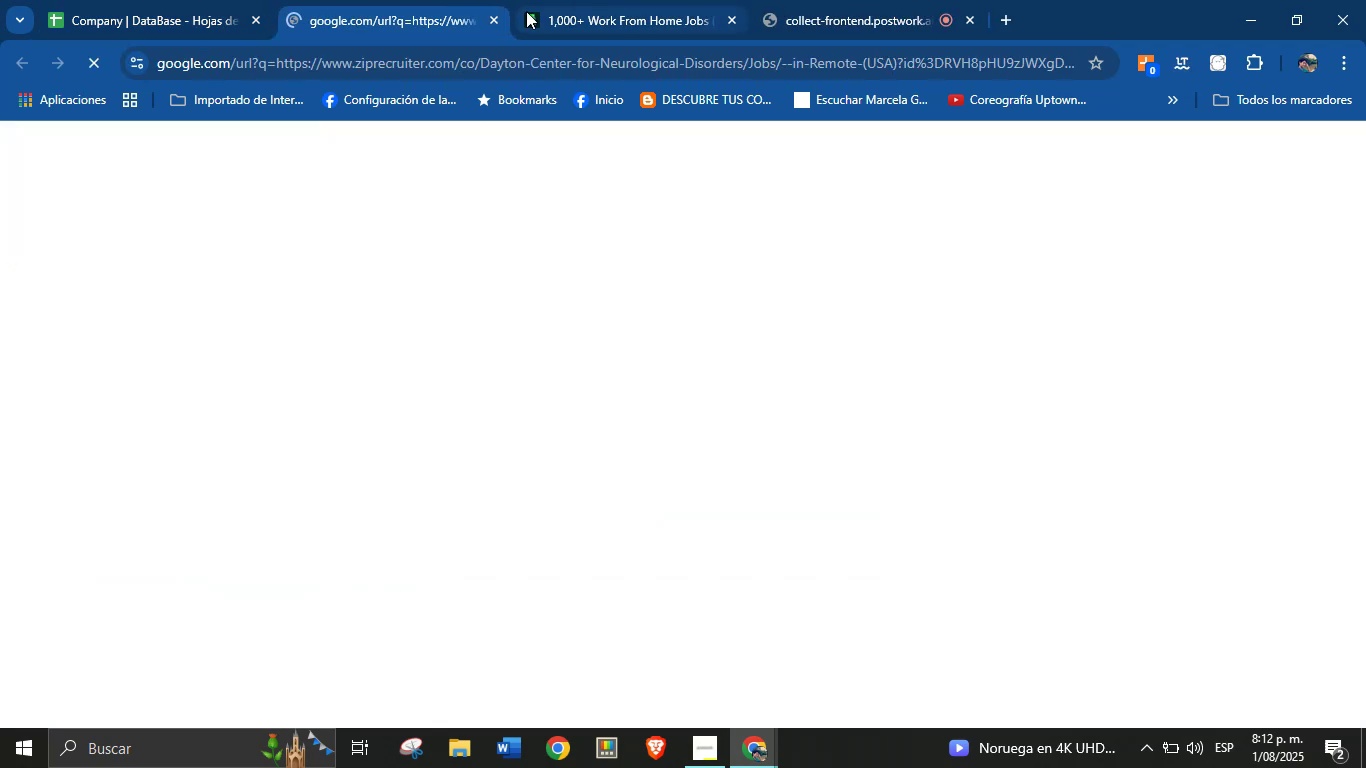 
left_click([488, 20])
 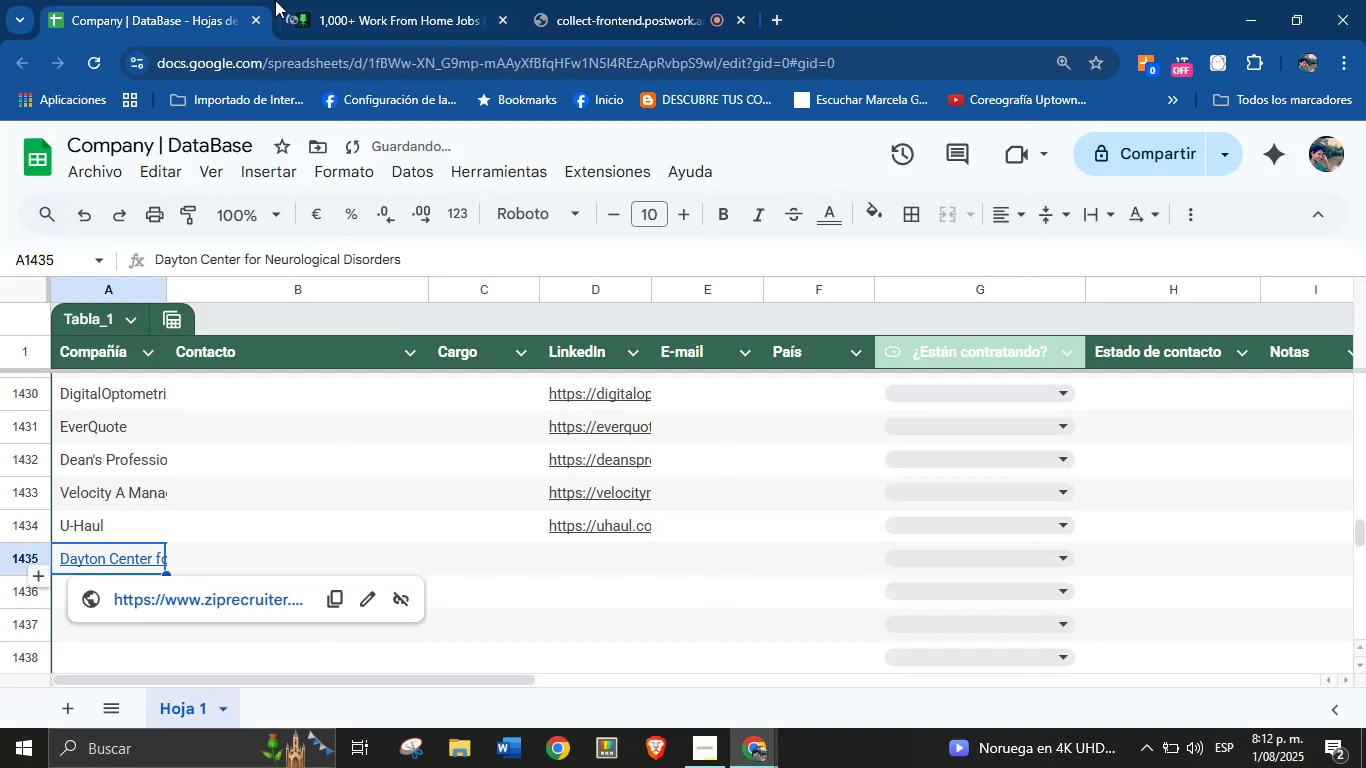 
left_click([225, 0])
 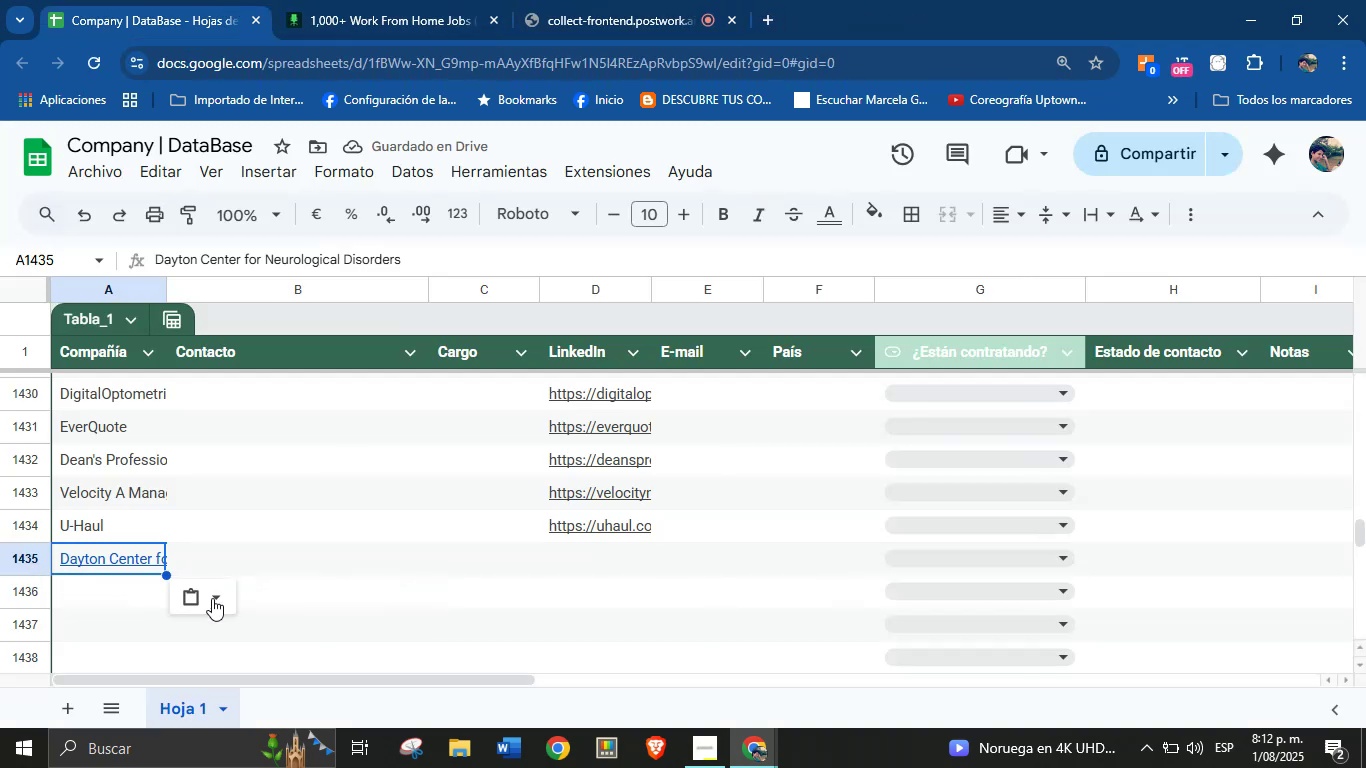 
left_click([220, 606])
 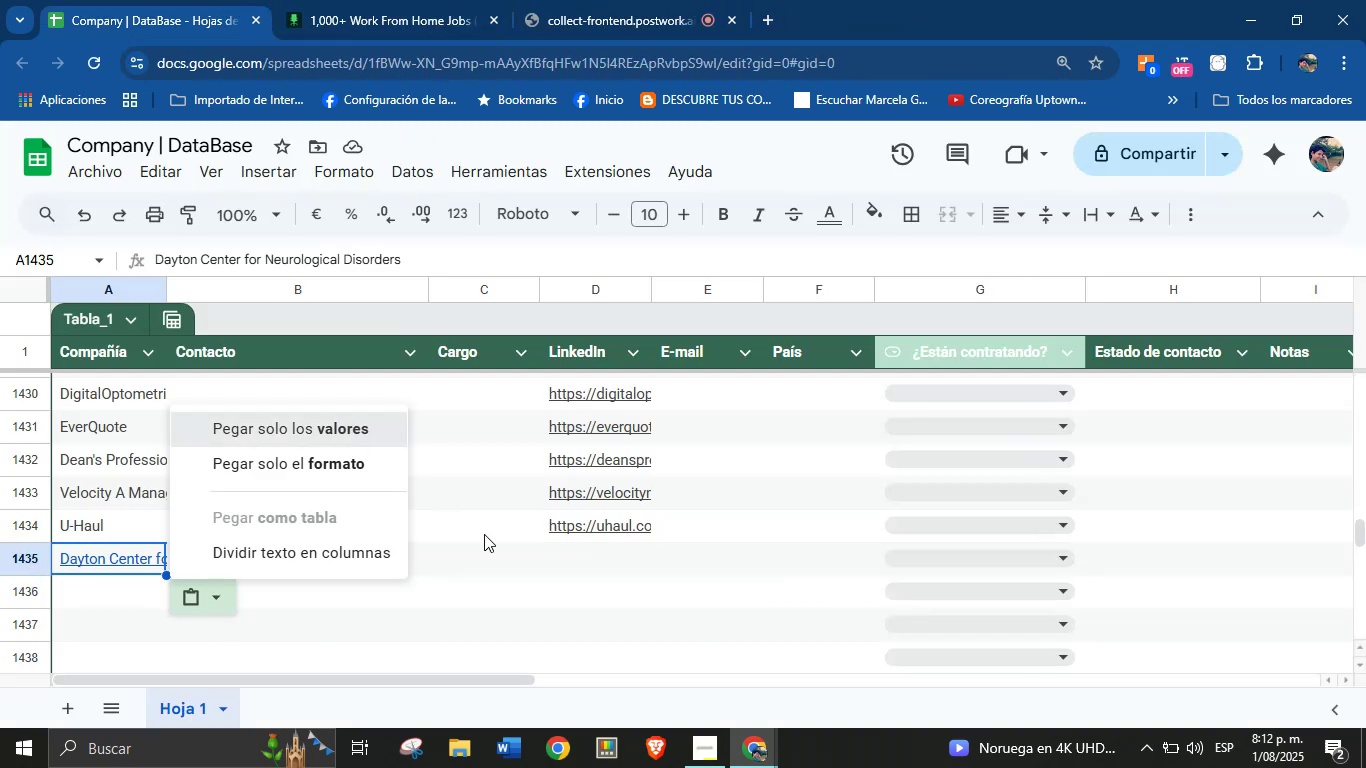 
left_click([569, 549])
 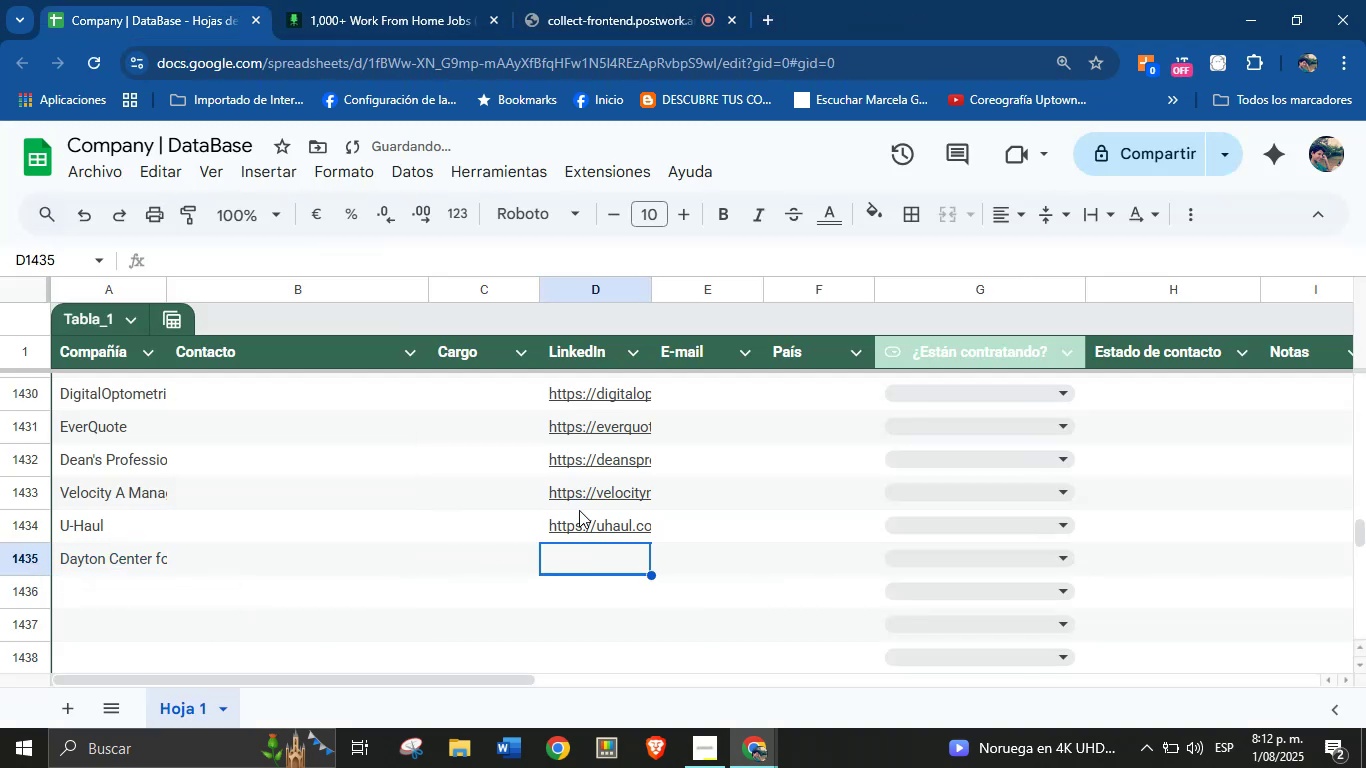 
left_click([349, 0])
 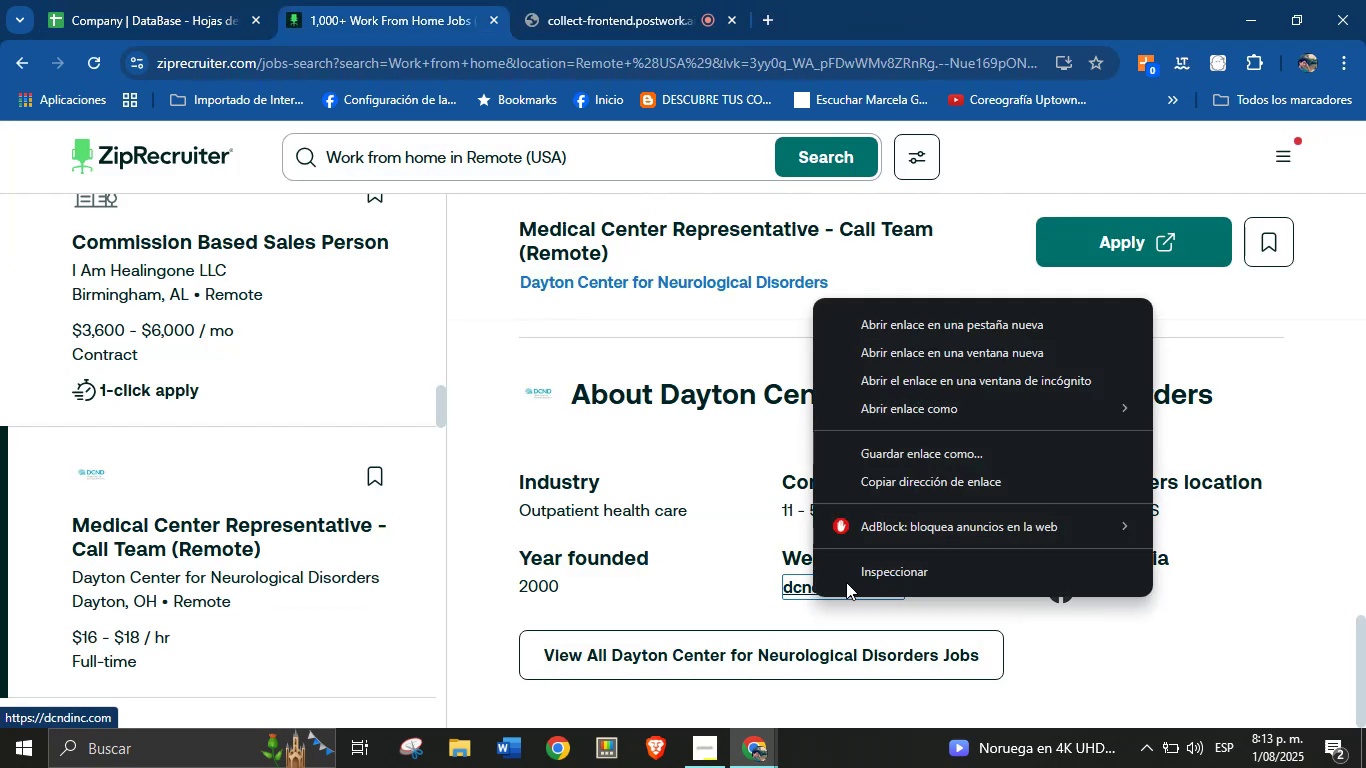 
left_click([904, 492])
 